 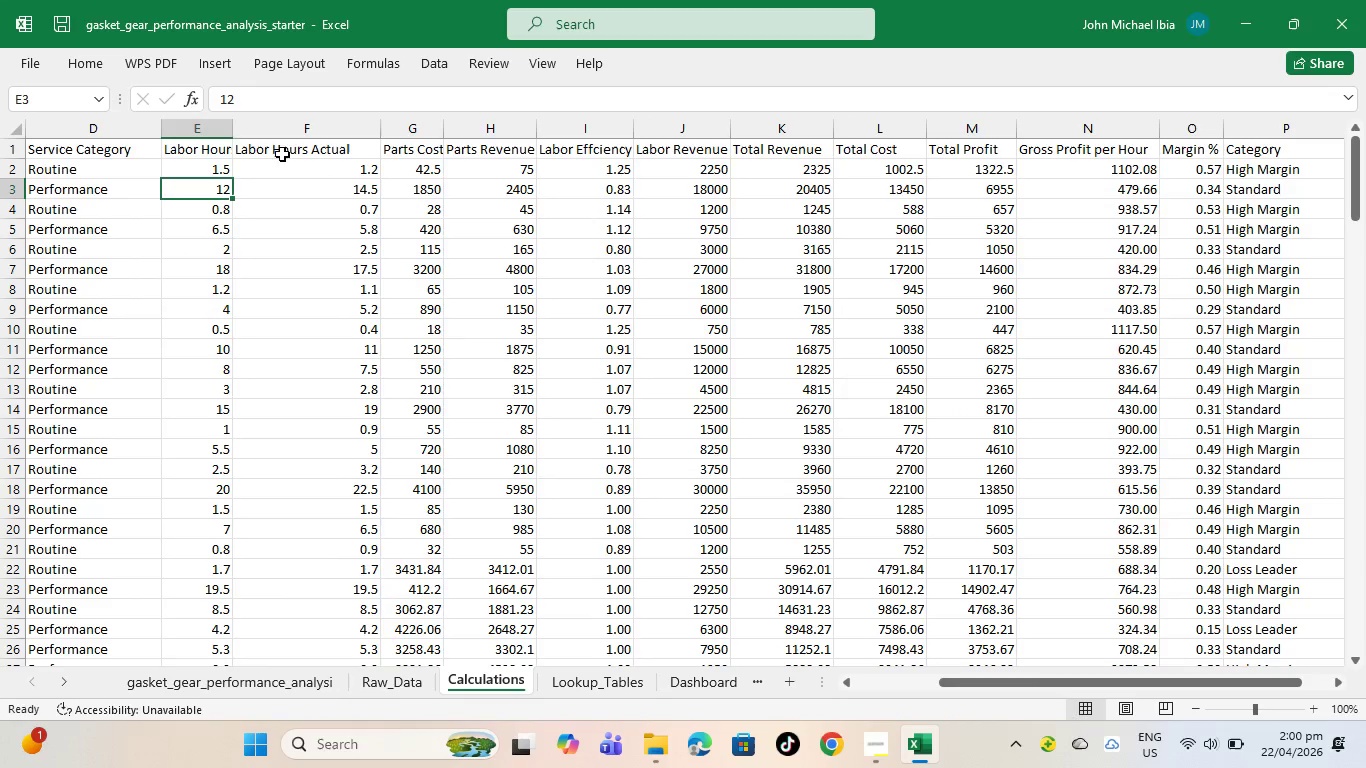 
left_click_drag(start_coordinate=[232, 121], to_coordinate=[285, 125])
 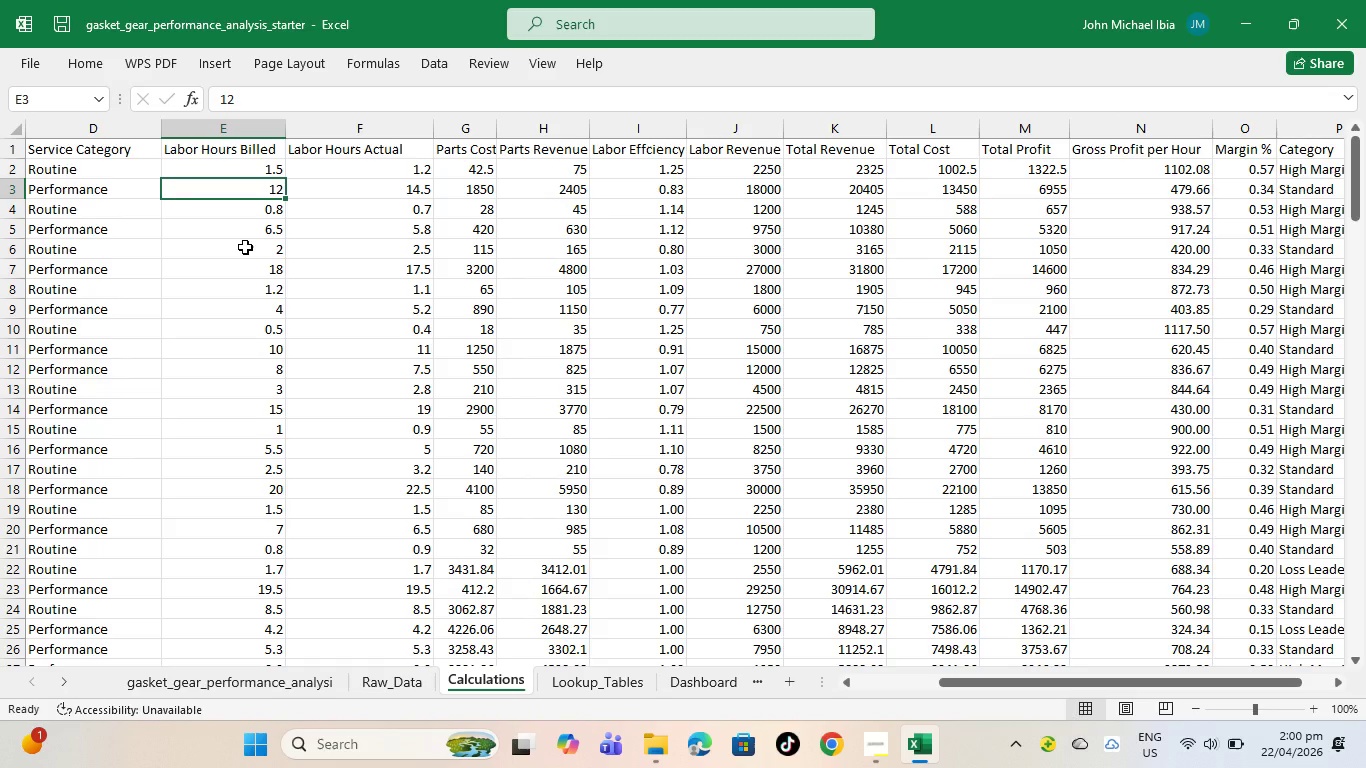 
wait(13.36)
 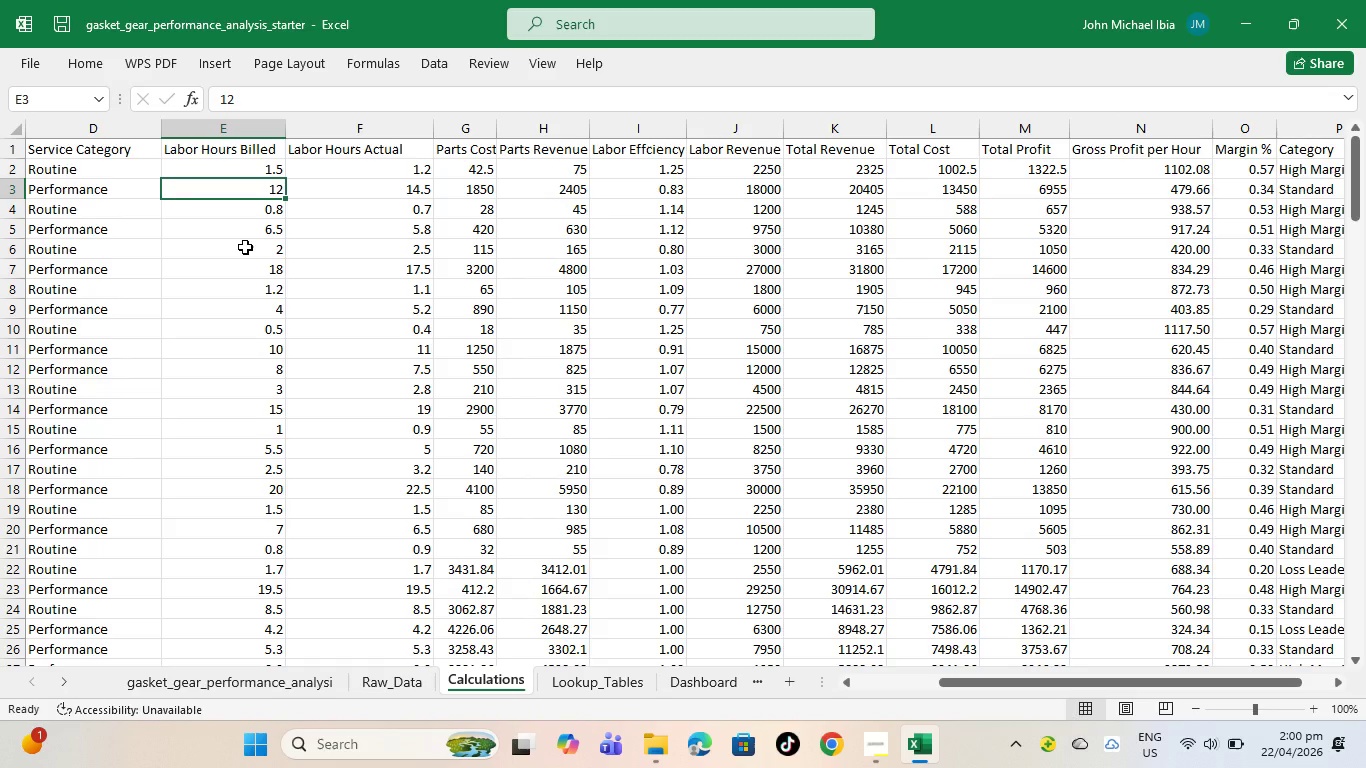 
left_click_drag(start_coordinate=[498, 130], to_coordinate=[563, 132])
 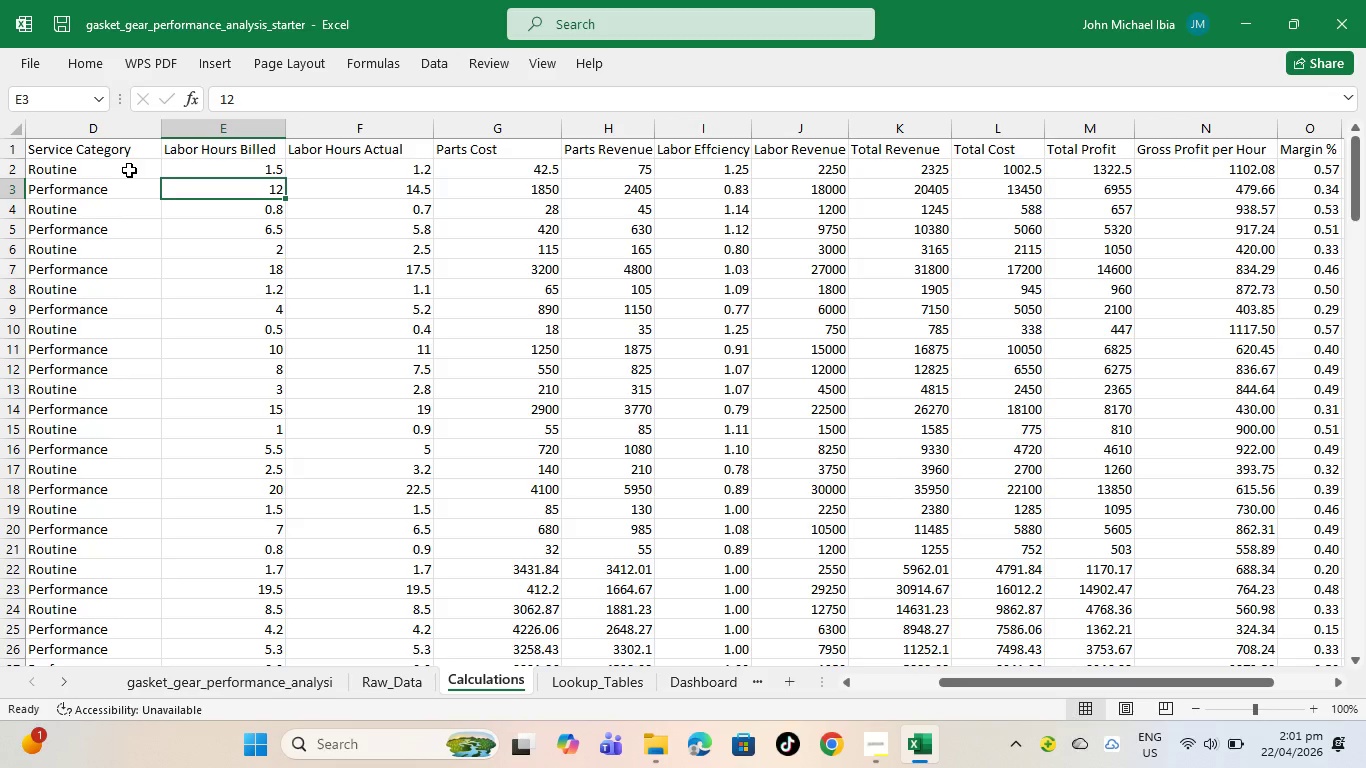 
wait(54.5)
 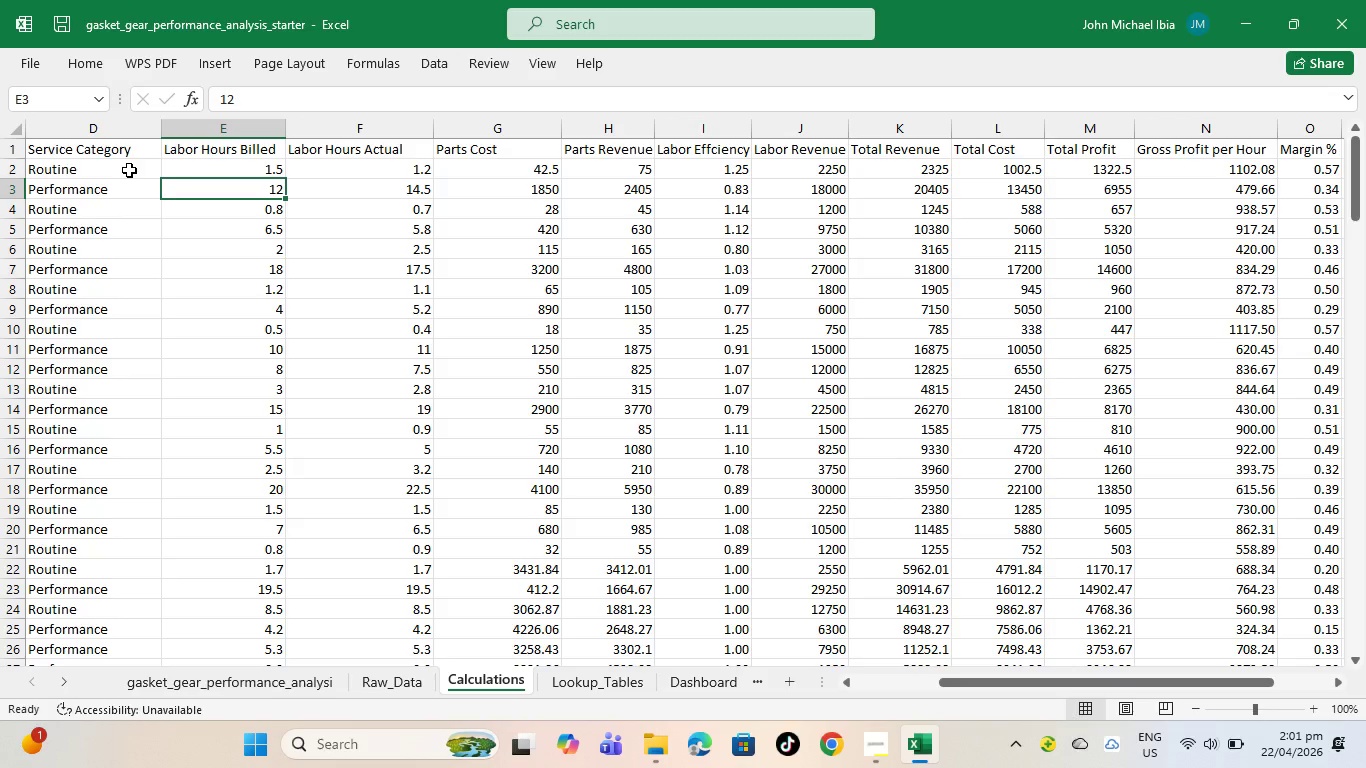 
scroll: coordinate [95, 178], scroll_direction: up, amount: 8.0
 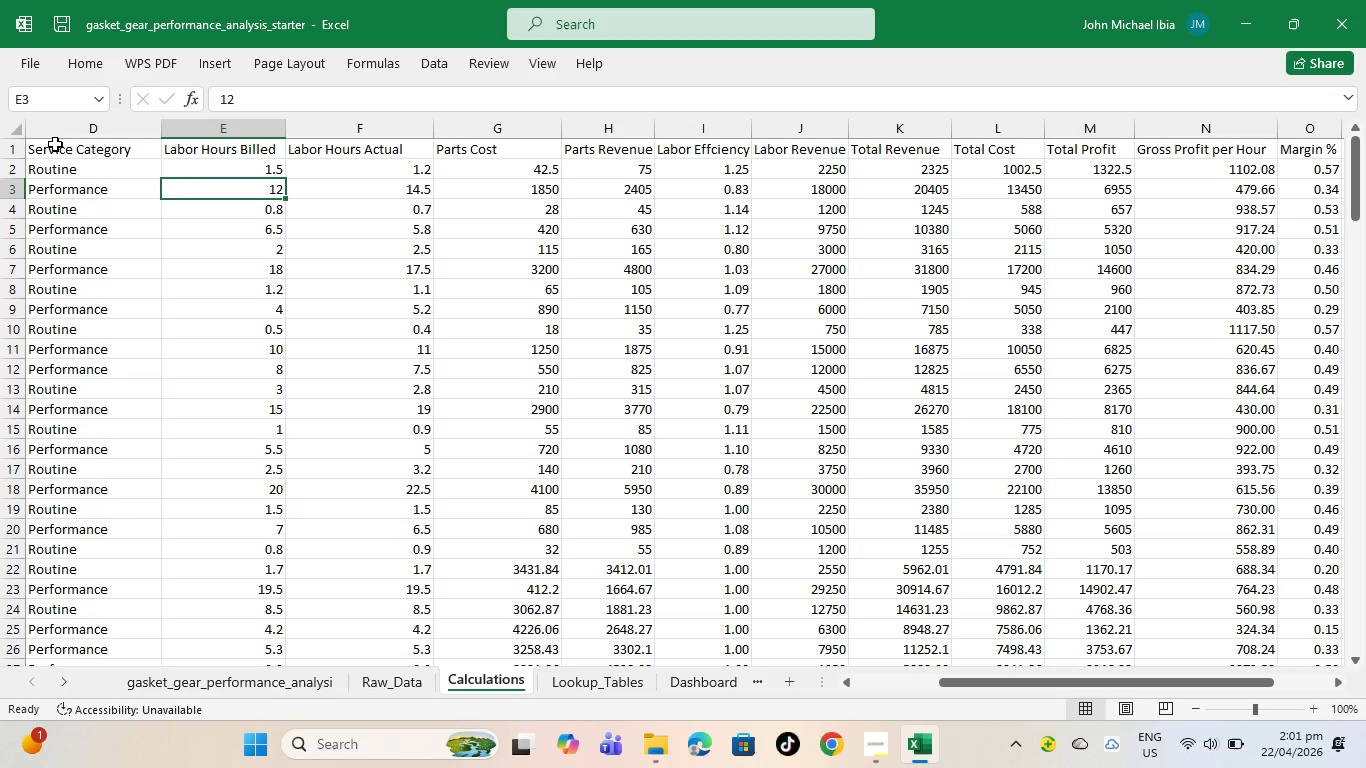 
left_click_drag(start_coordinate=[54, 145], to_coordinate=[1245, 561])
 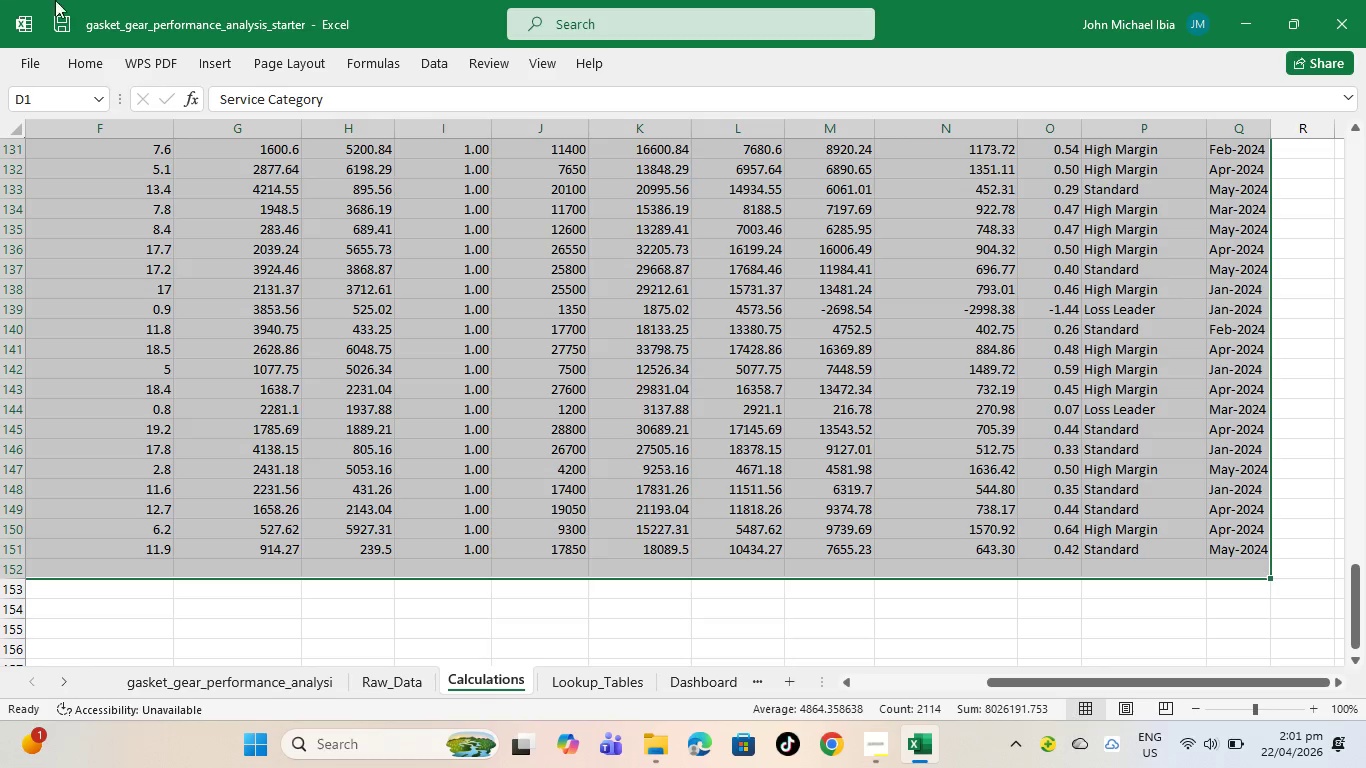 
left_click([80, 65])
 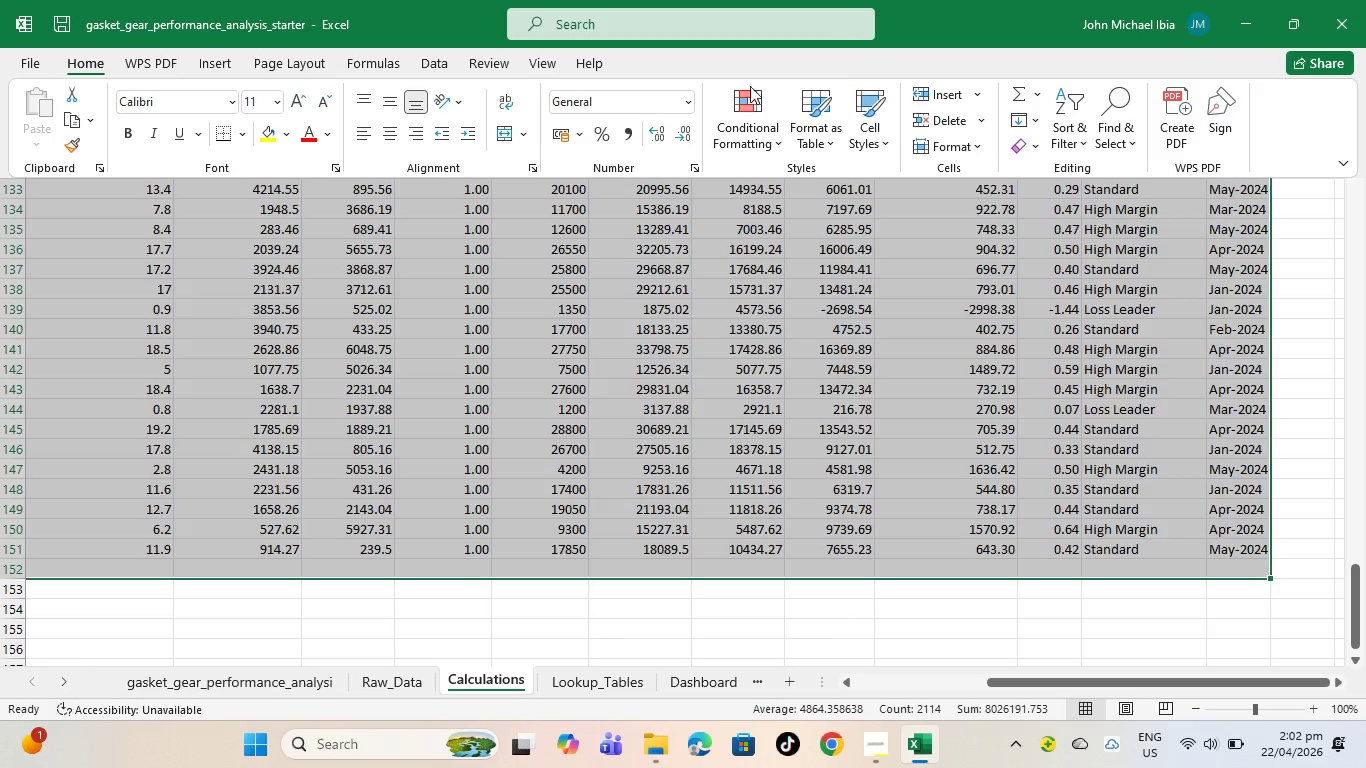 
left_click([759, 128])
 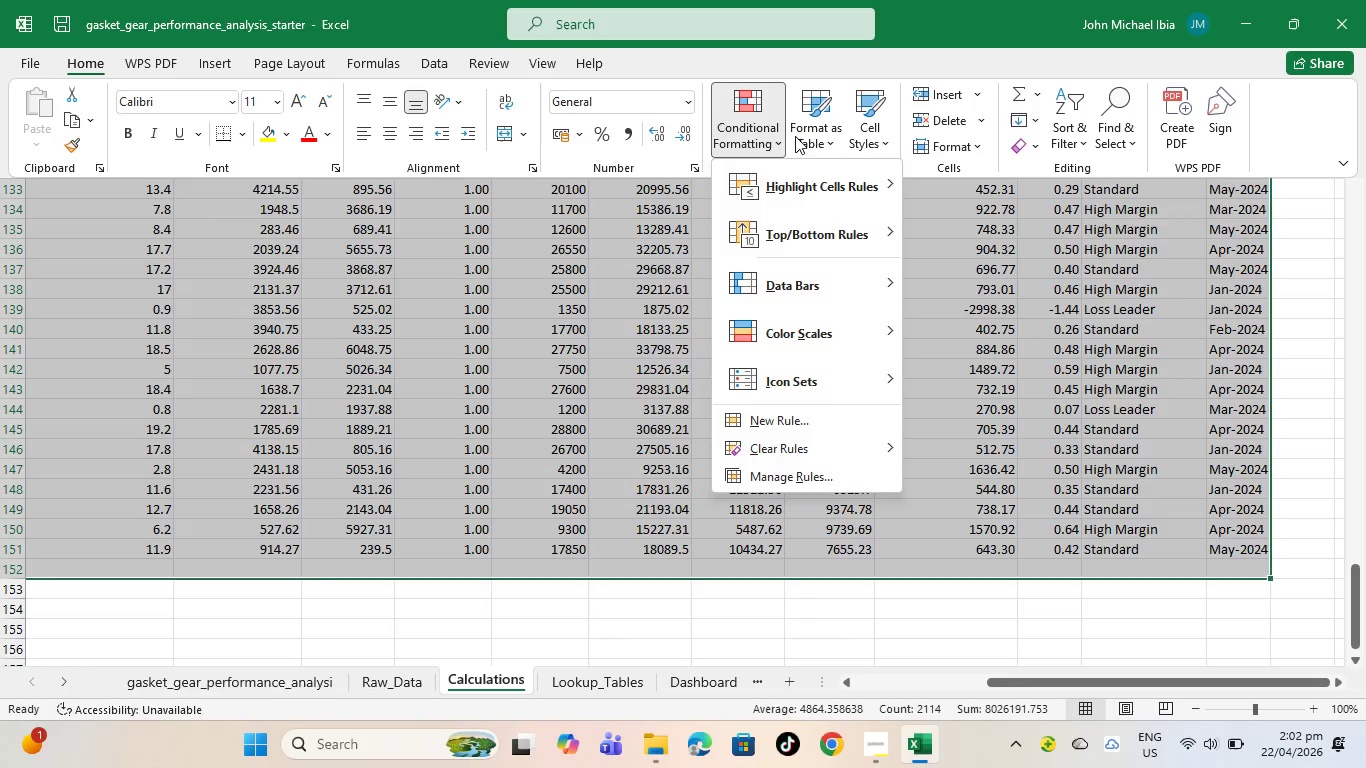 
wait(5.76)
 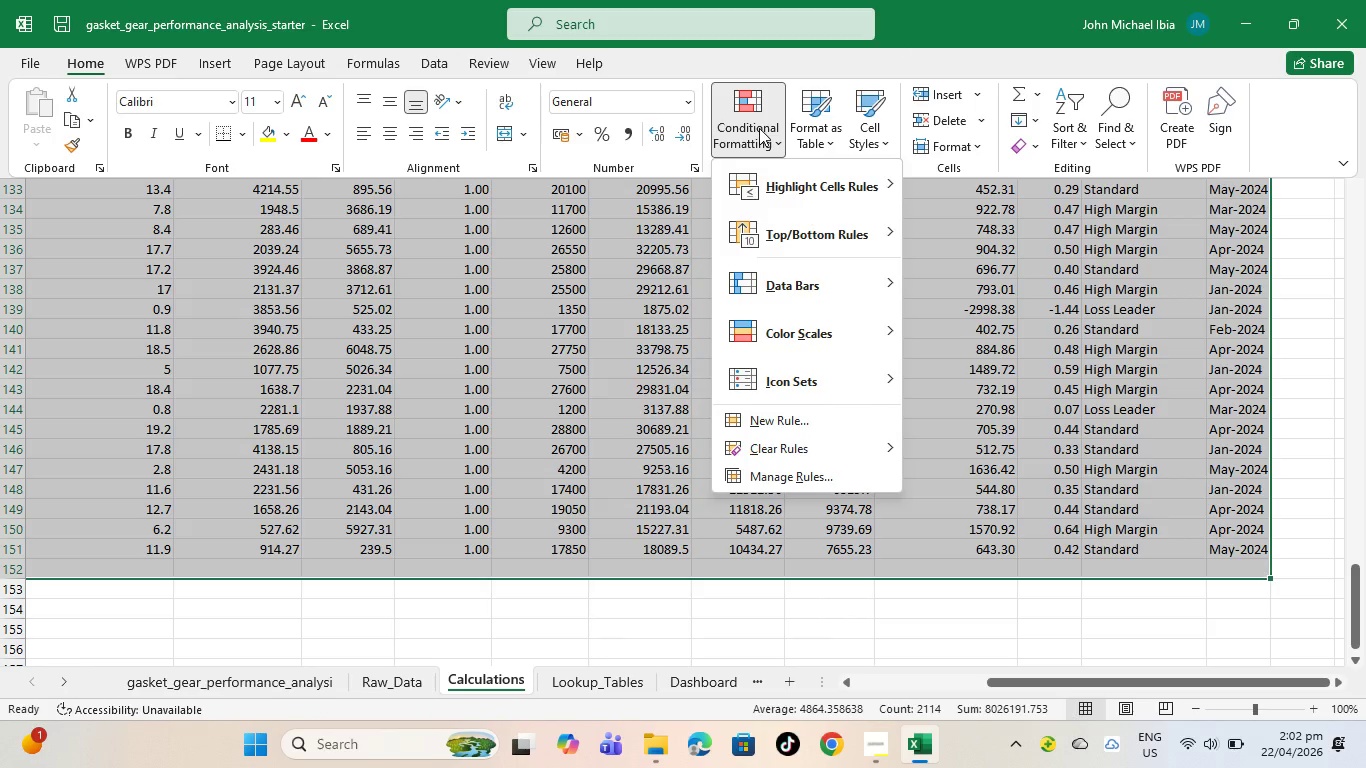 
left_click([780, 145])
 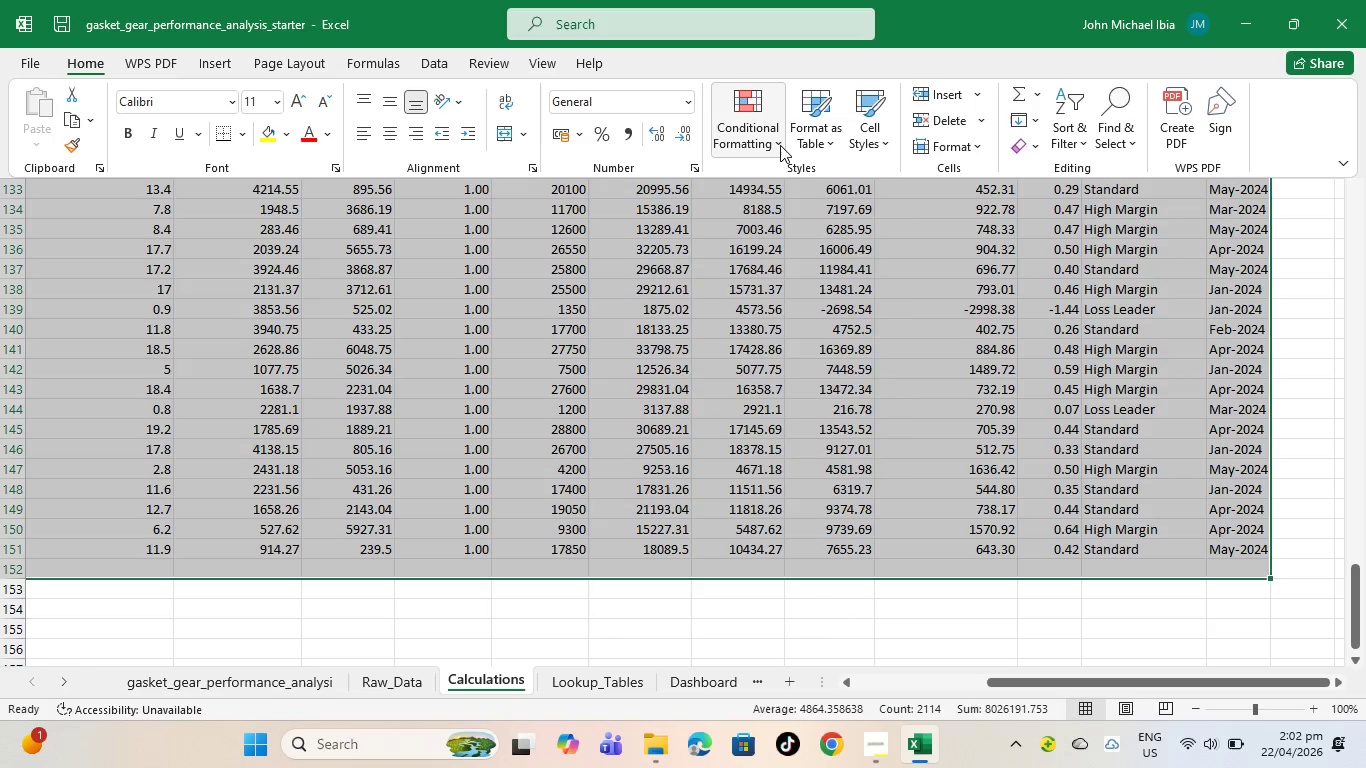 
left_click([780, 145])
 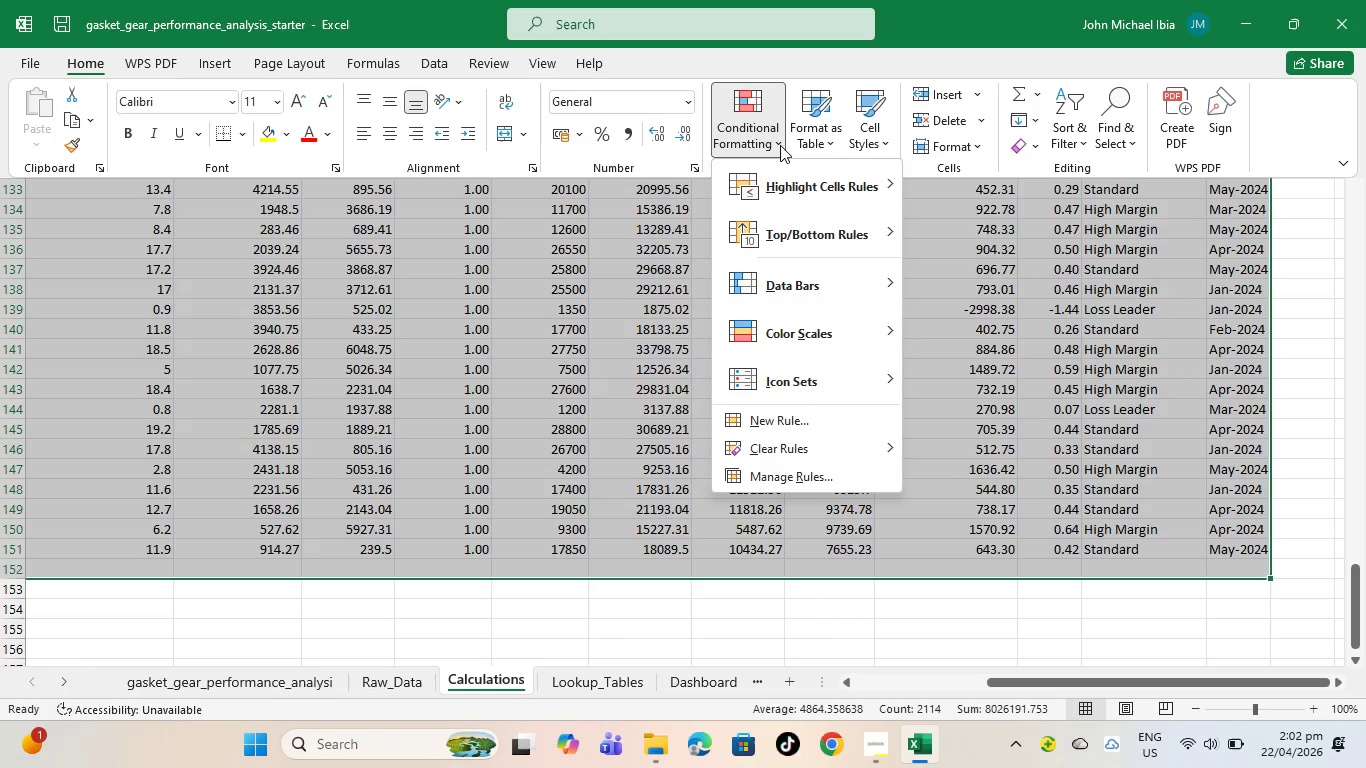 
left_click([762, 423])
 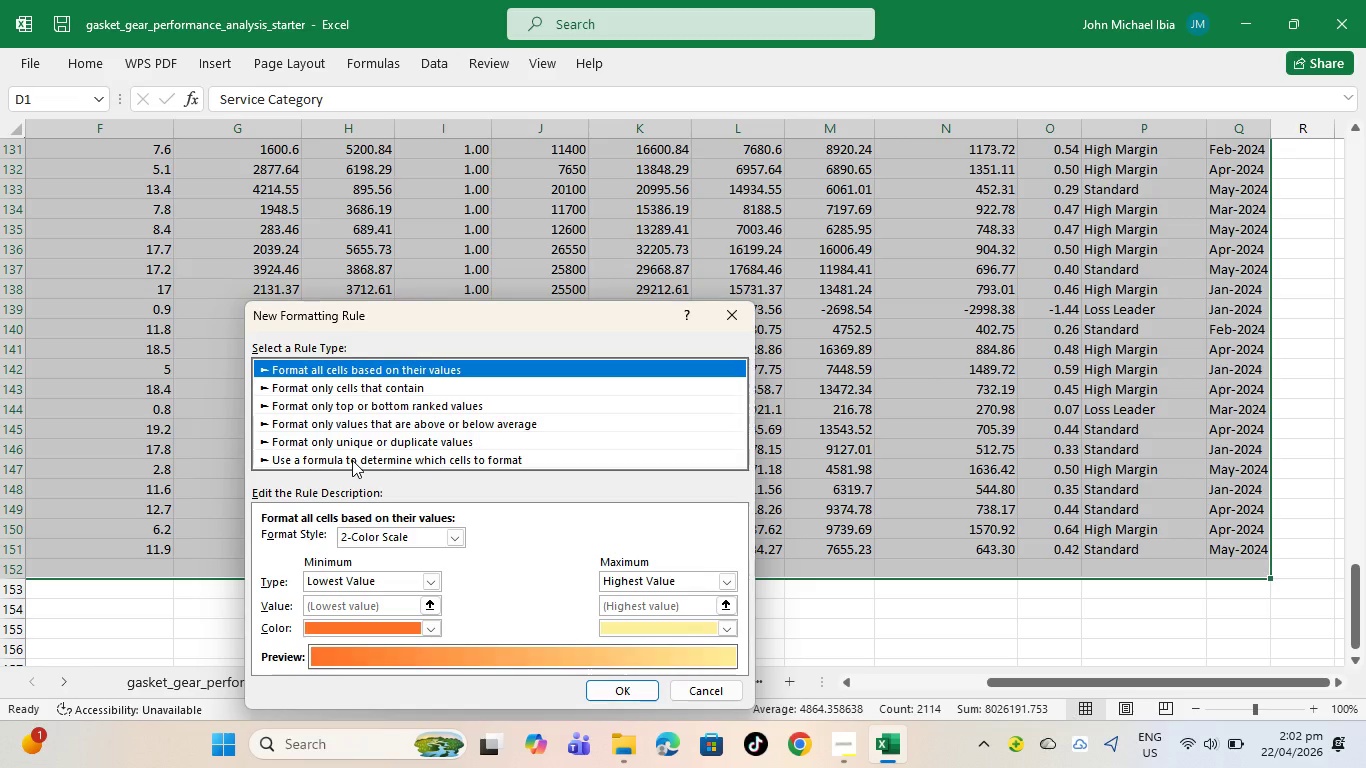 
wait(37.61)
 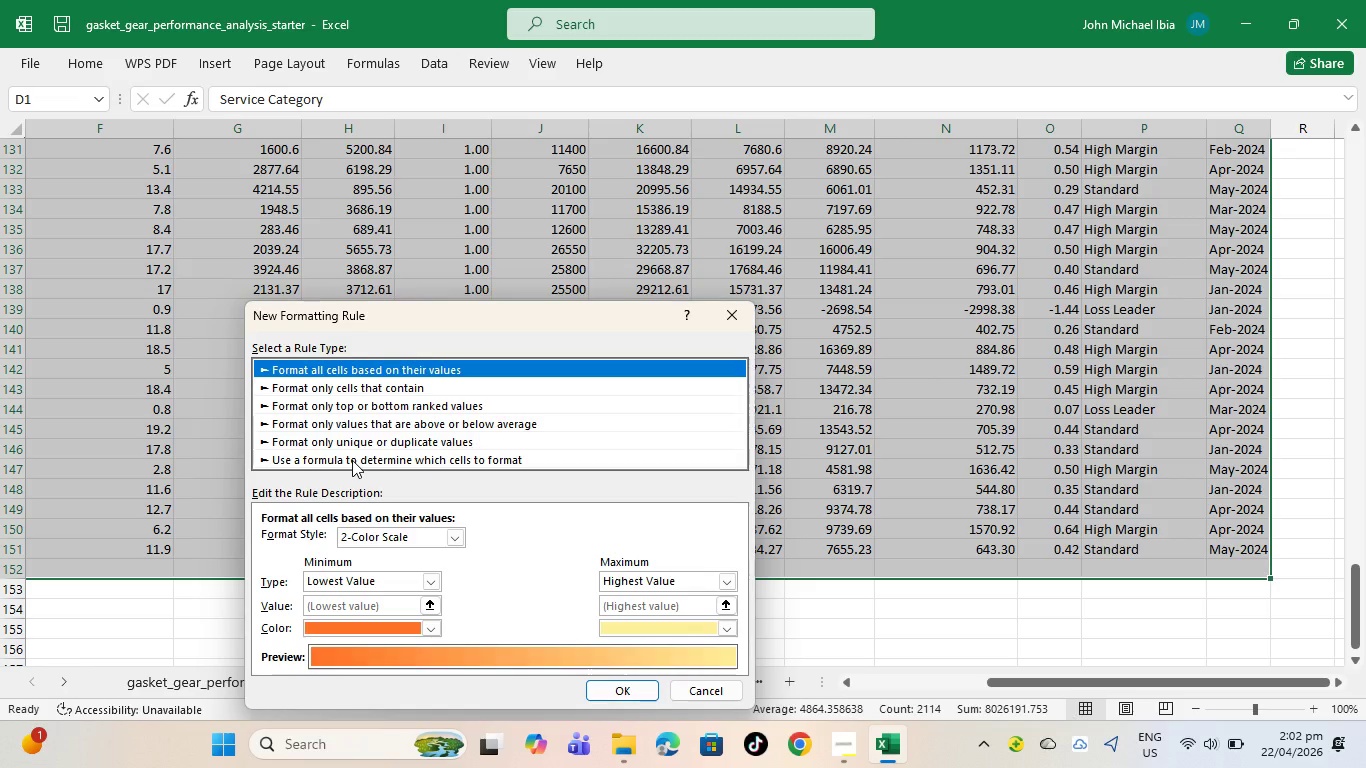 
scroll: coordinate [367, 582], scroll_direction: down, amount: 7.0
 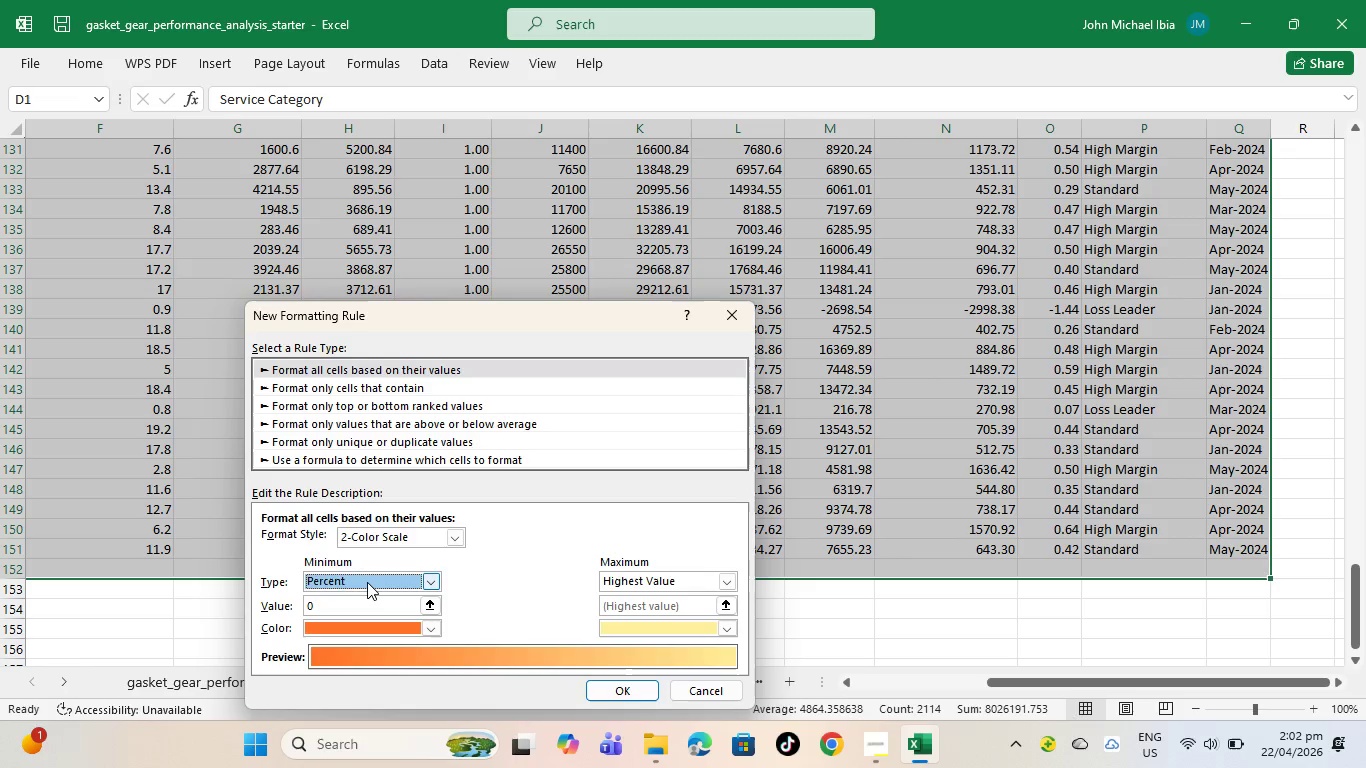 
scroll: coordinate [367, 582], scroll_direction: up, amount: 2.0
 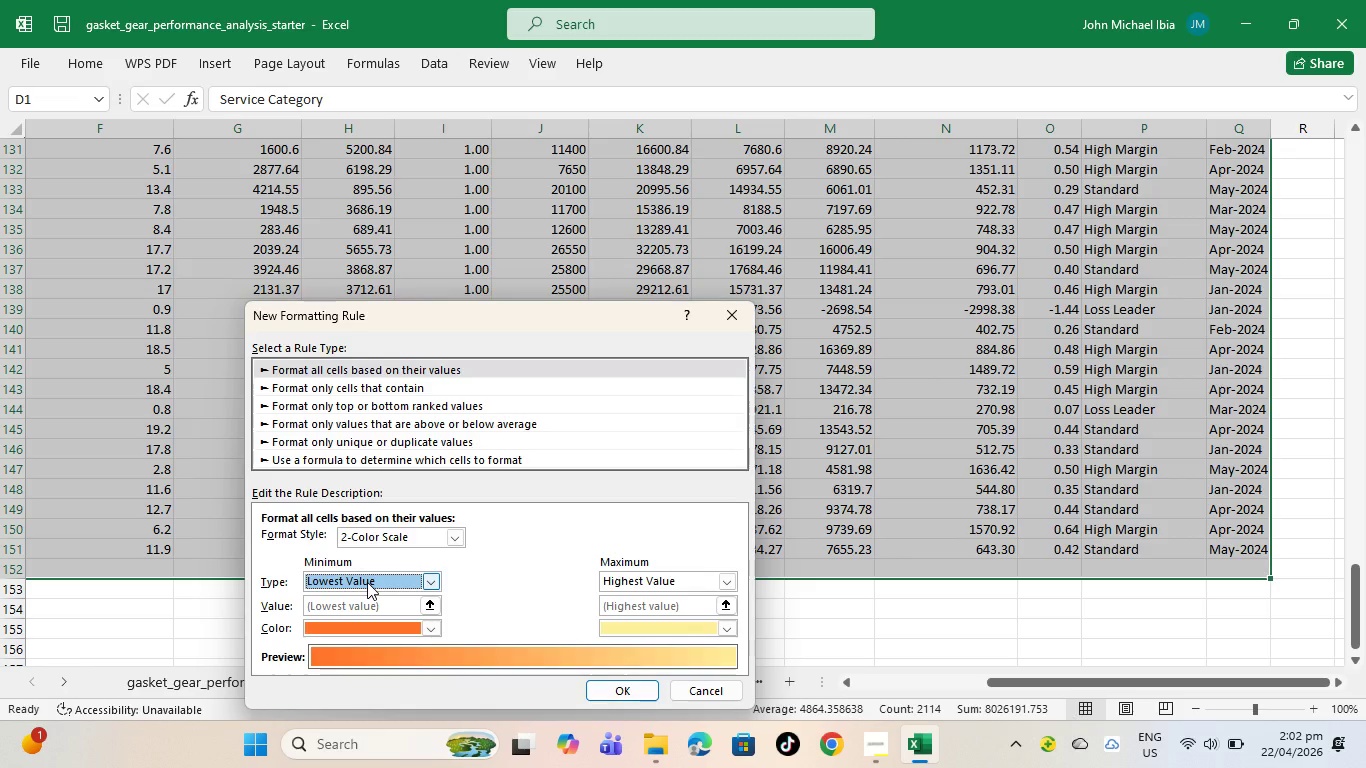 
scroll: coordinate [367, 582], scroll_direction: none, amount: 0.0
 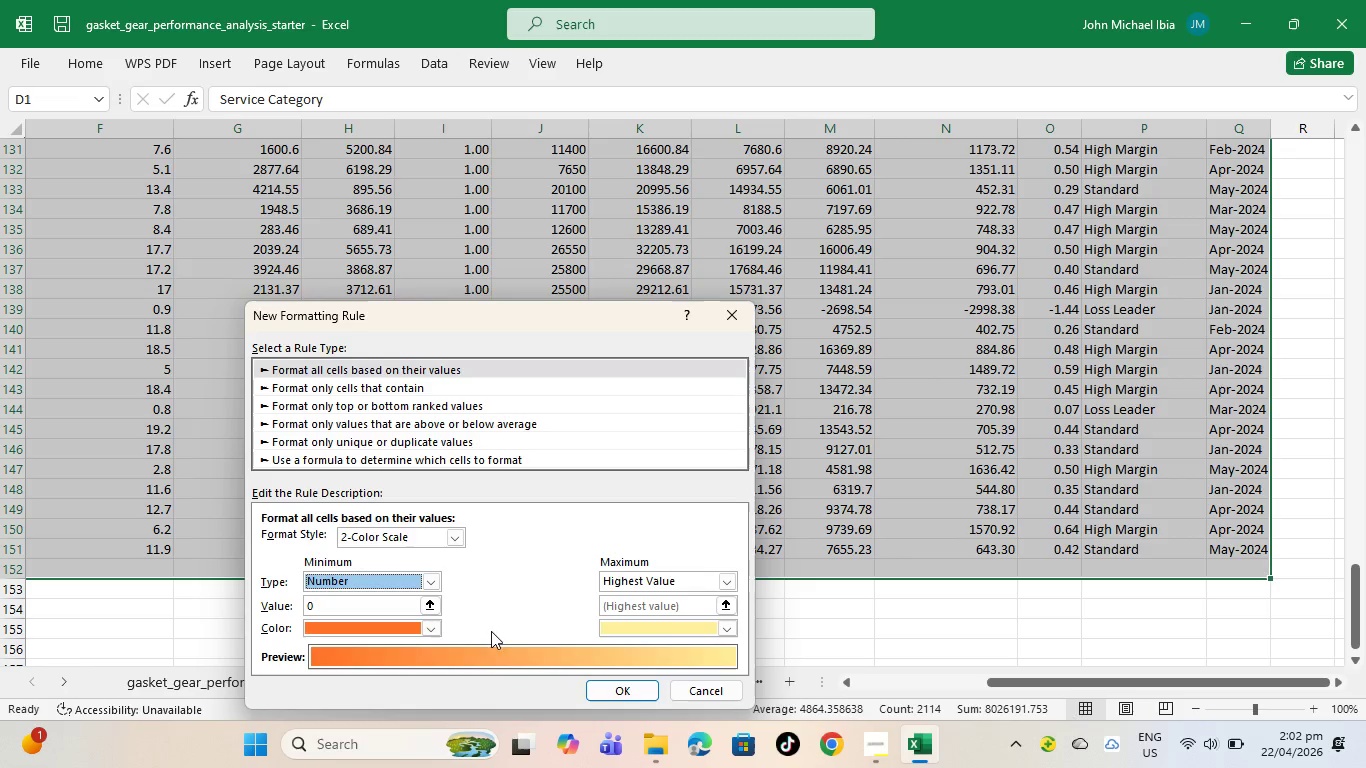 
wait(5.22)
 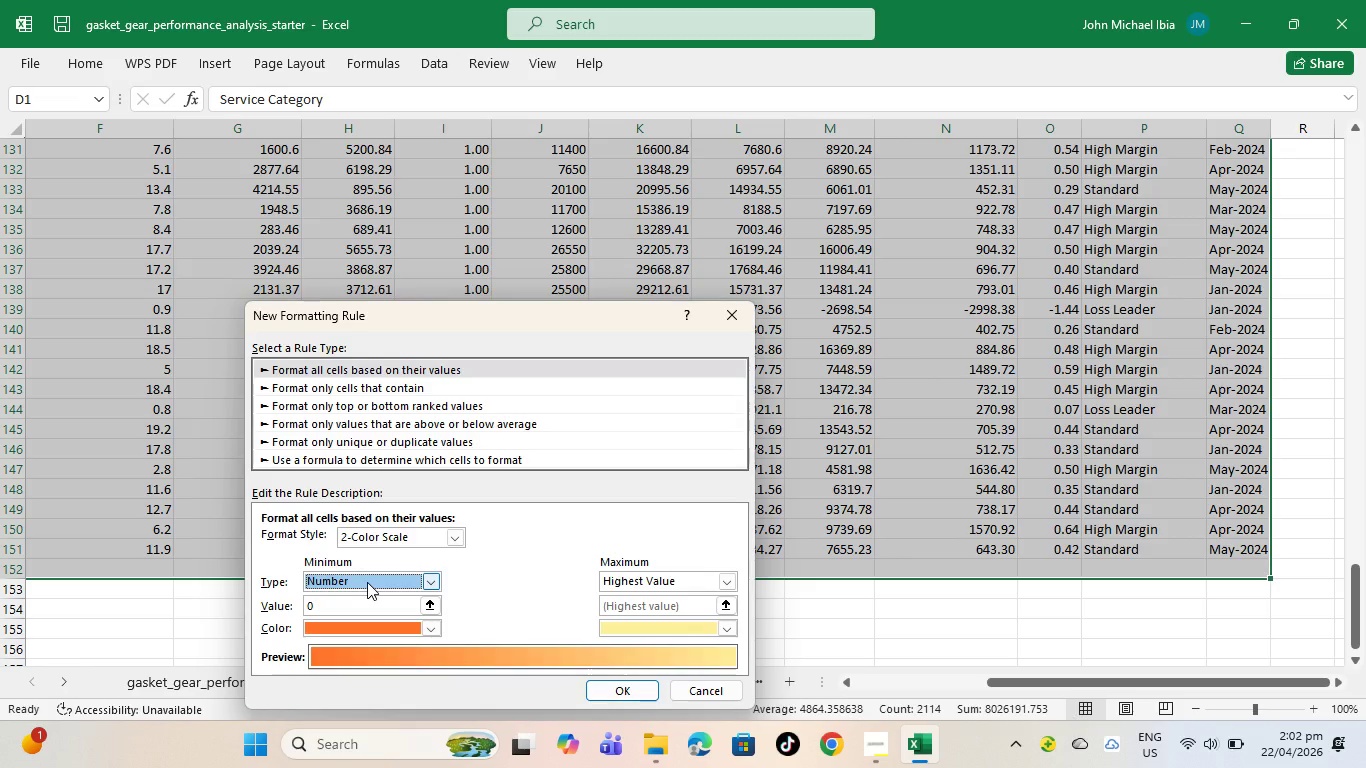 
scroll: coordinate [418, 528], scroll_direction: up, amount: 4.0
 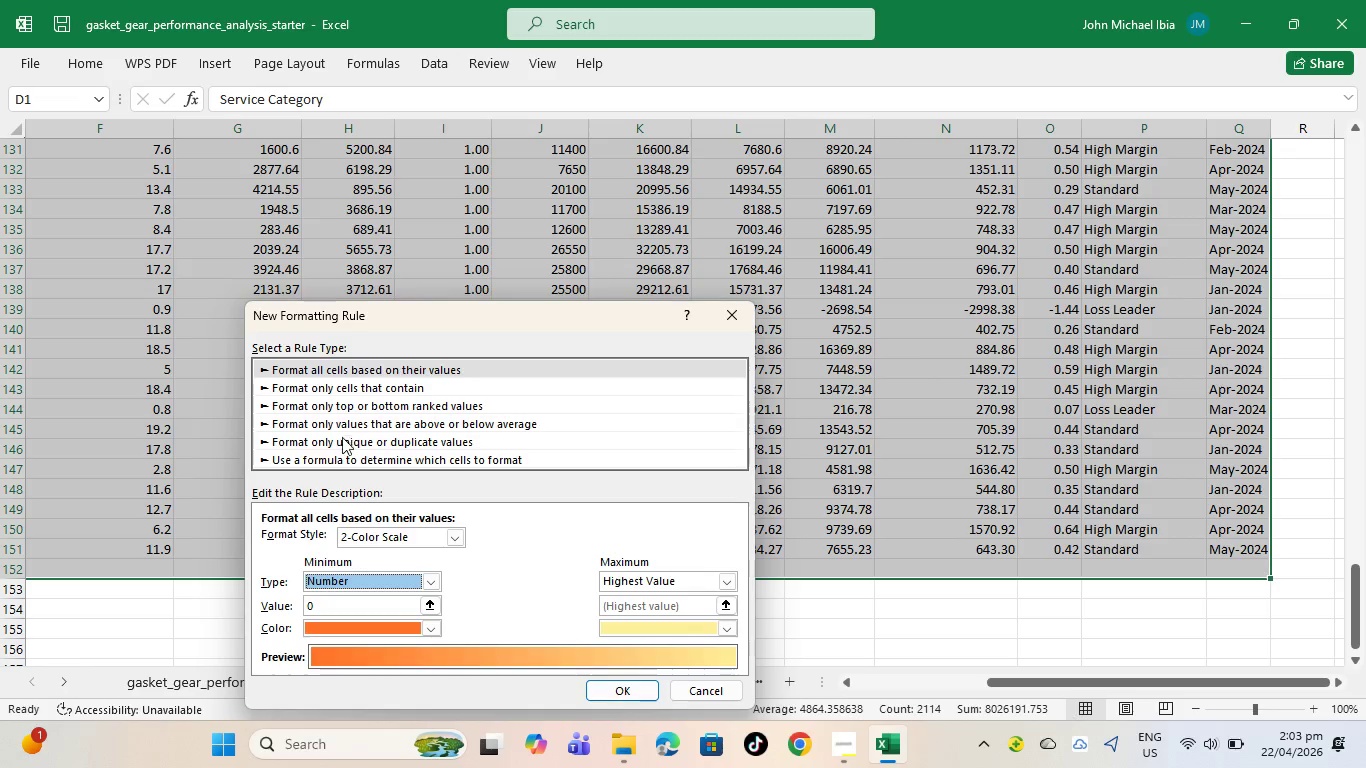 
wait(5.57)
 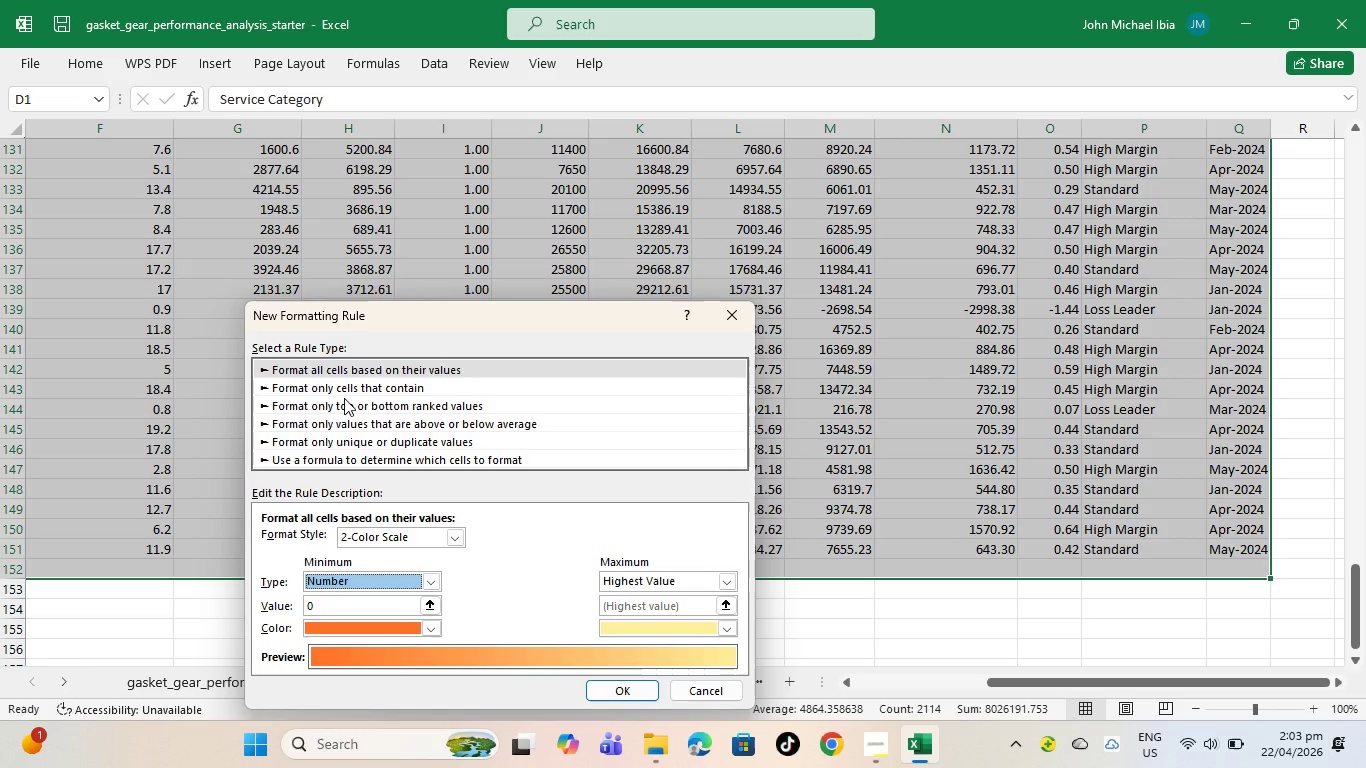 
scroll: coordinate [363, 445], scroll_direction: down, amount: 3.0
 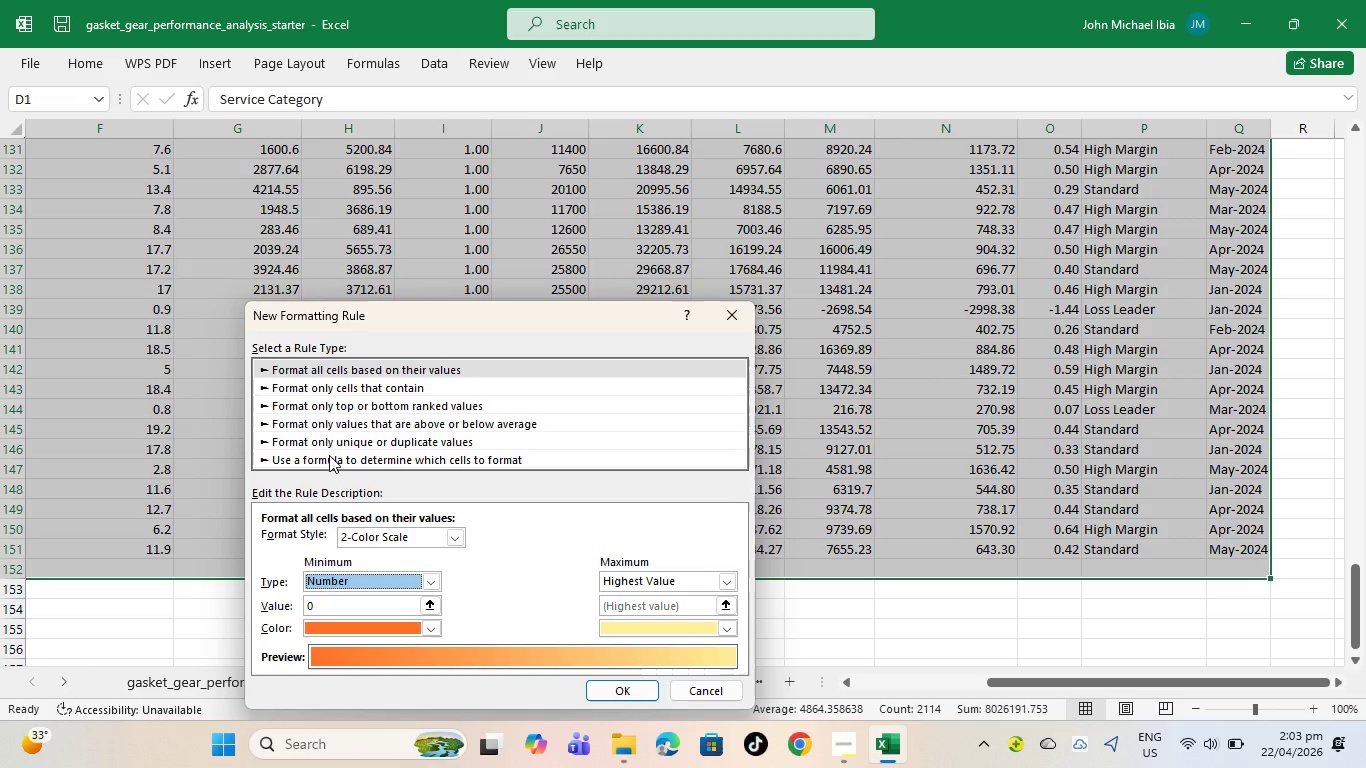 
left_click([329, 455])
 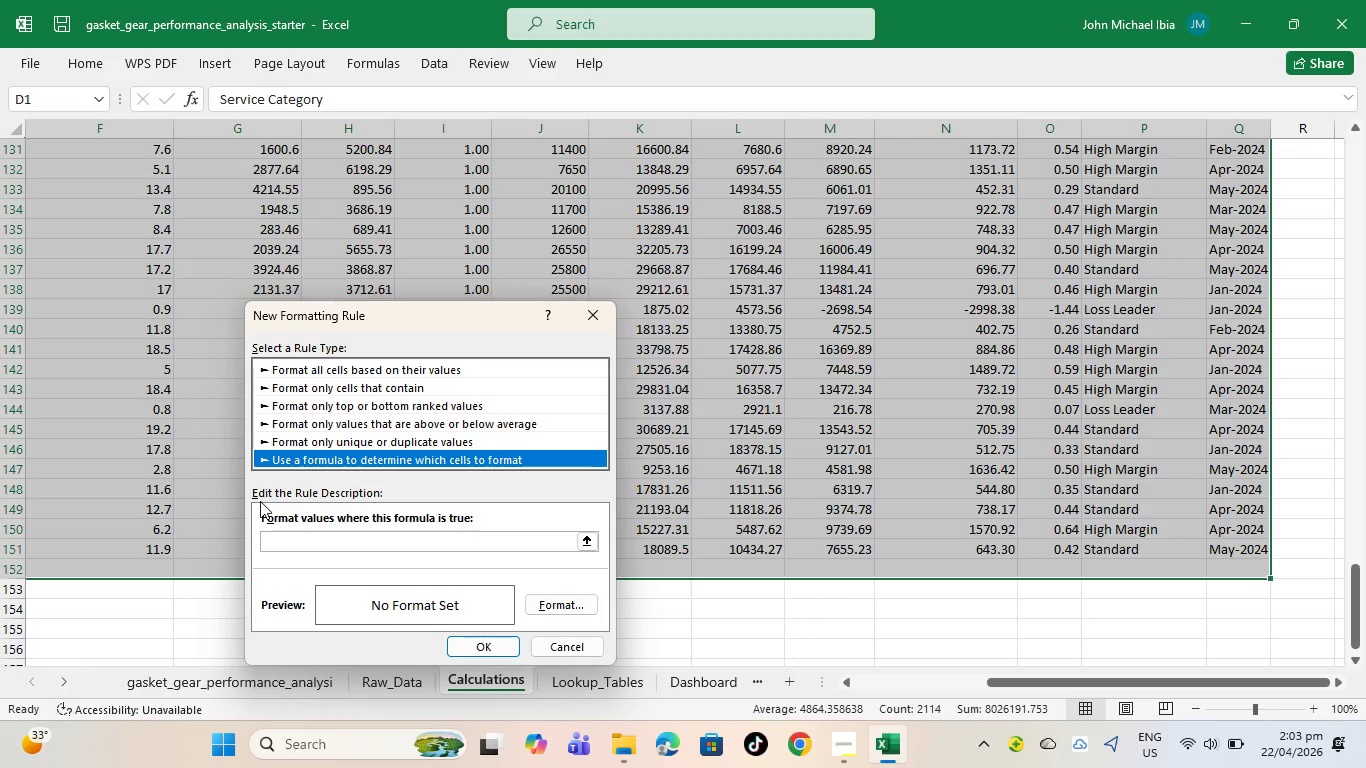 
wait(5.47)
 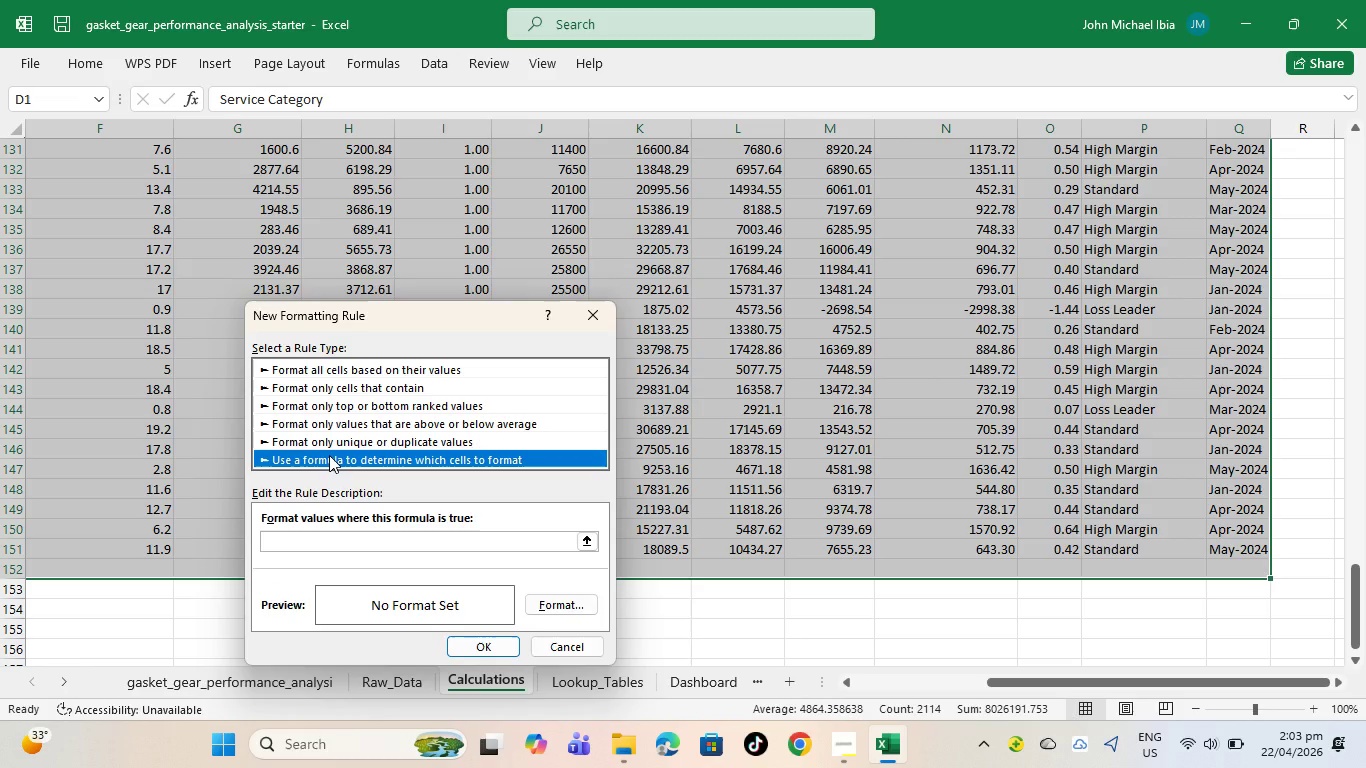 
left_click([277, 537])
 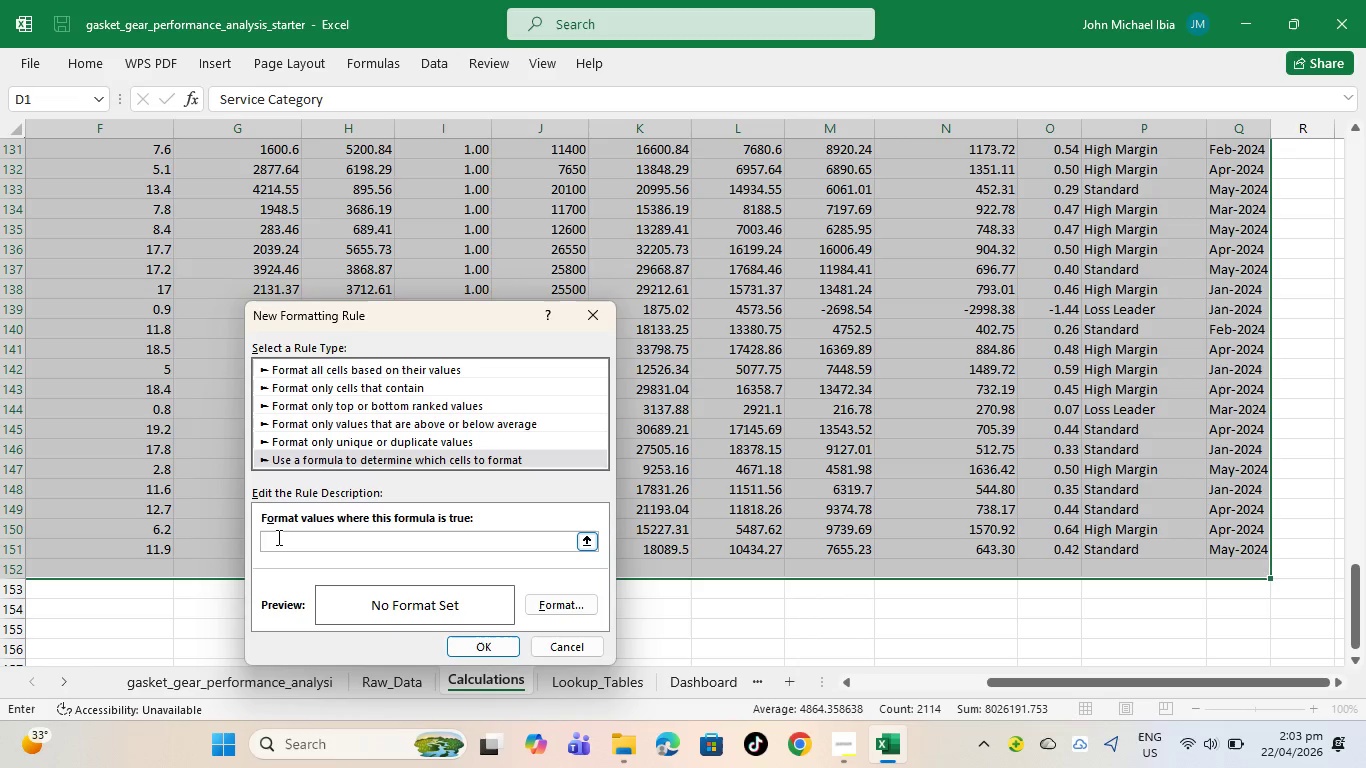 
key(Equal)
 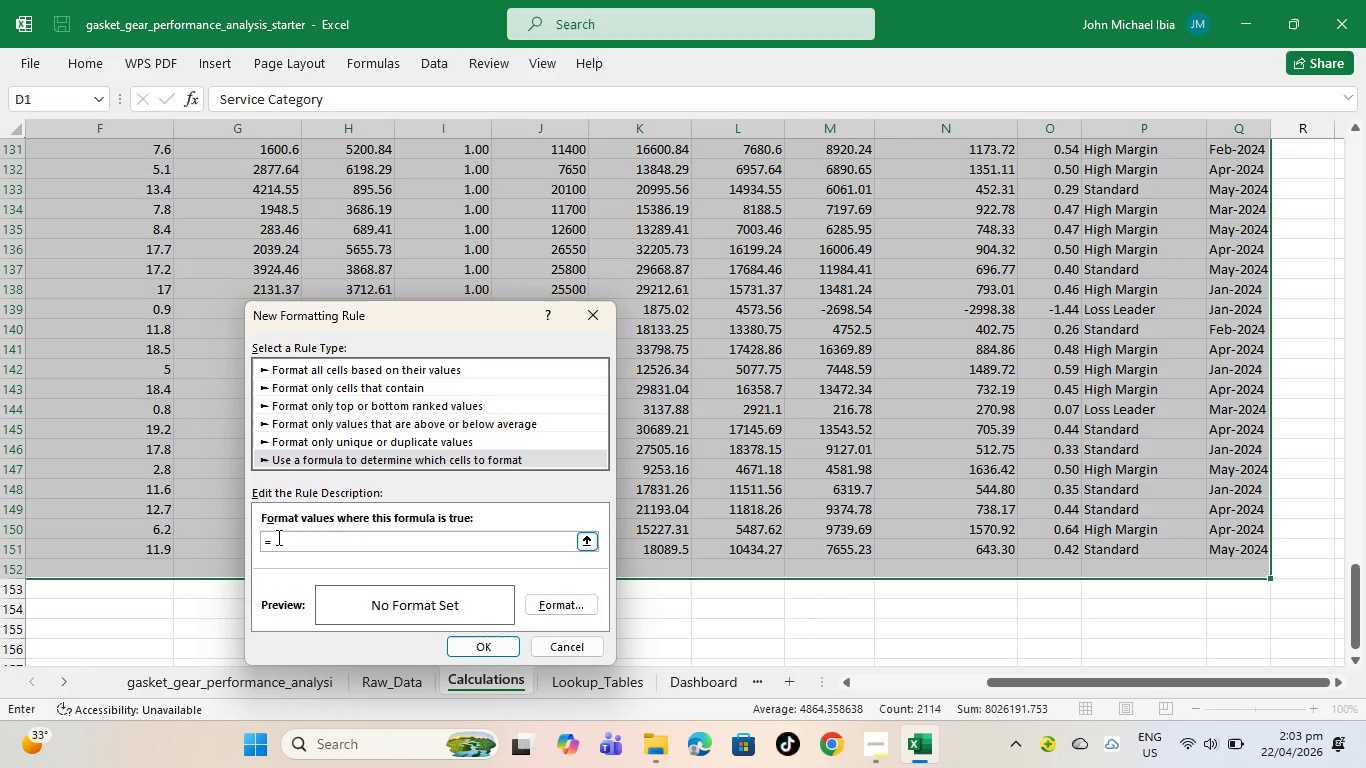 
key(Shift+ShiftRight)
 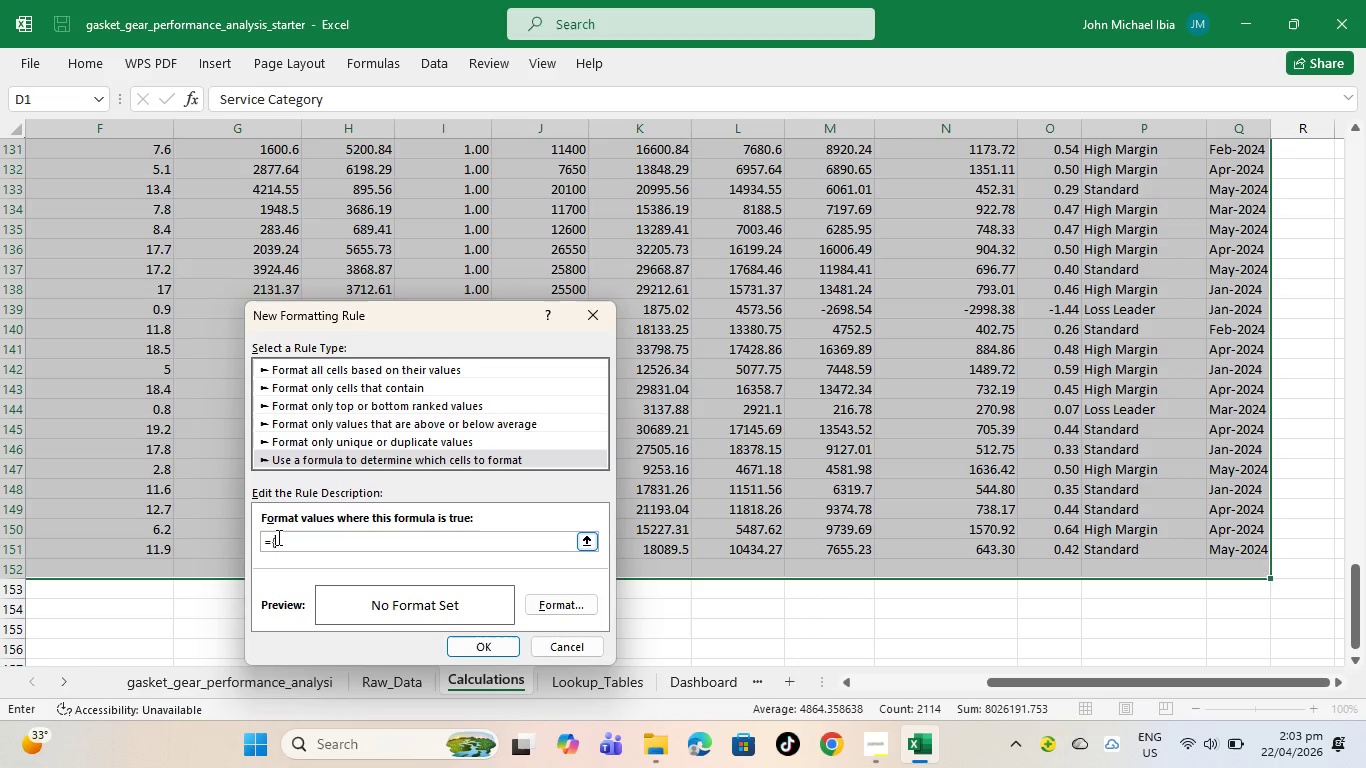 
key(Shift+BracketLeft)
 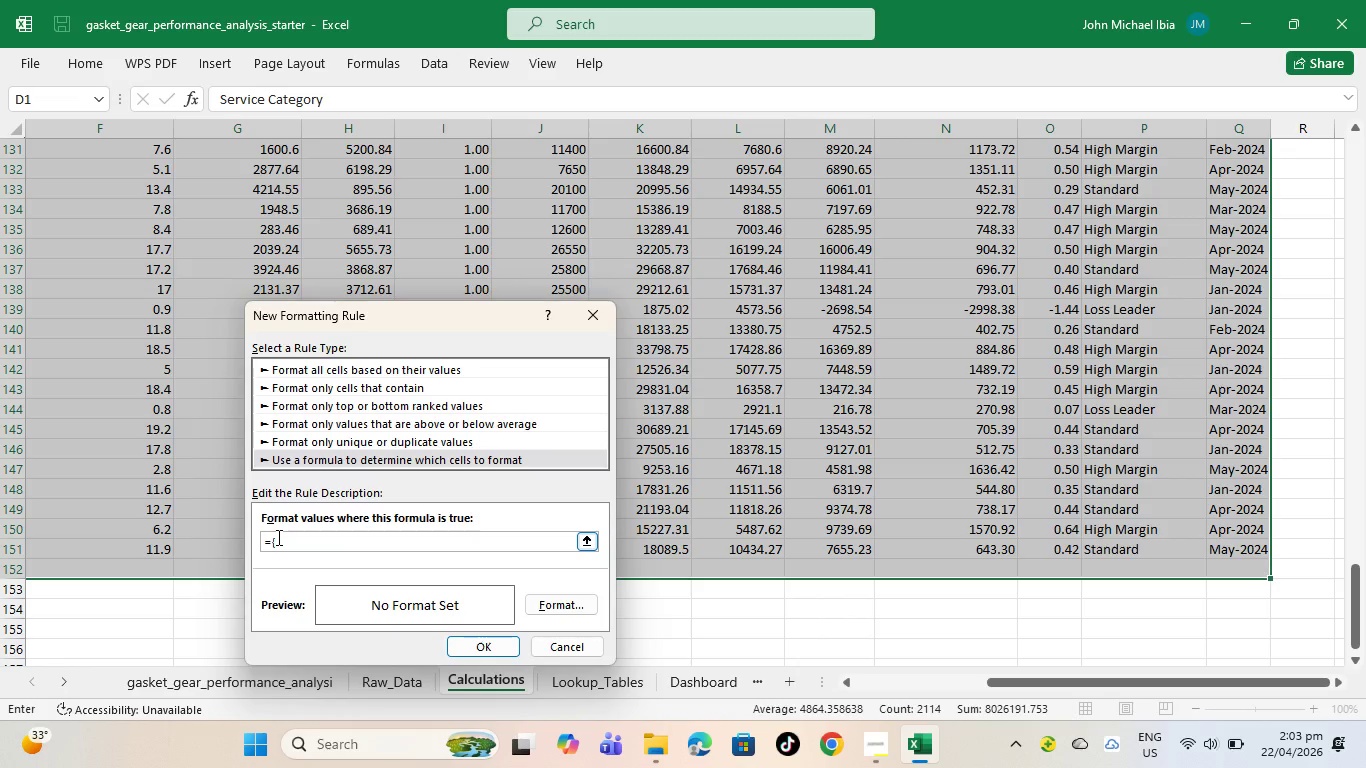 
key(Backspace)
 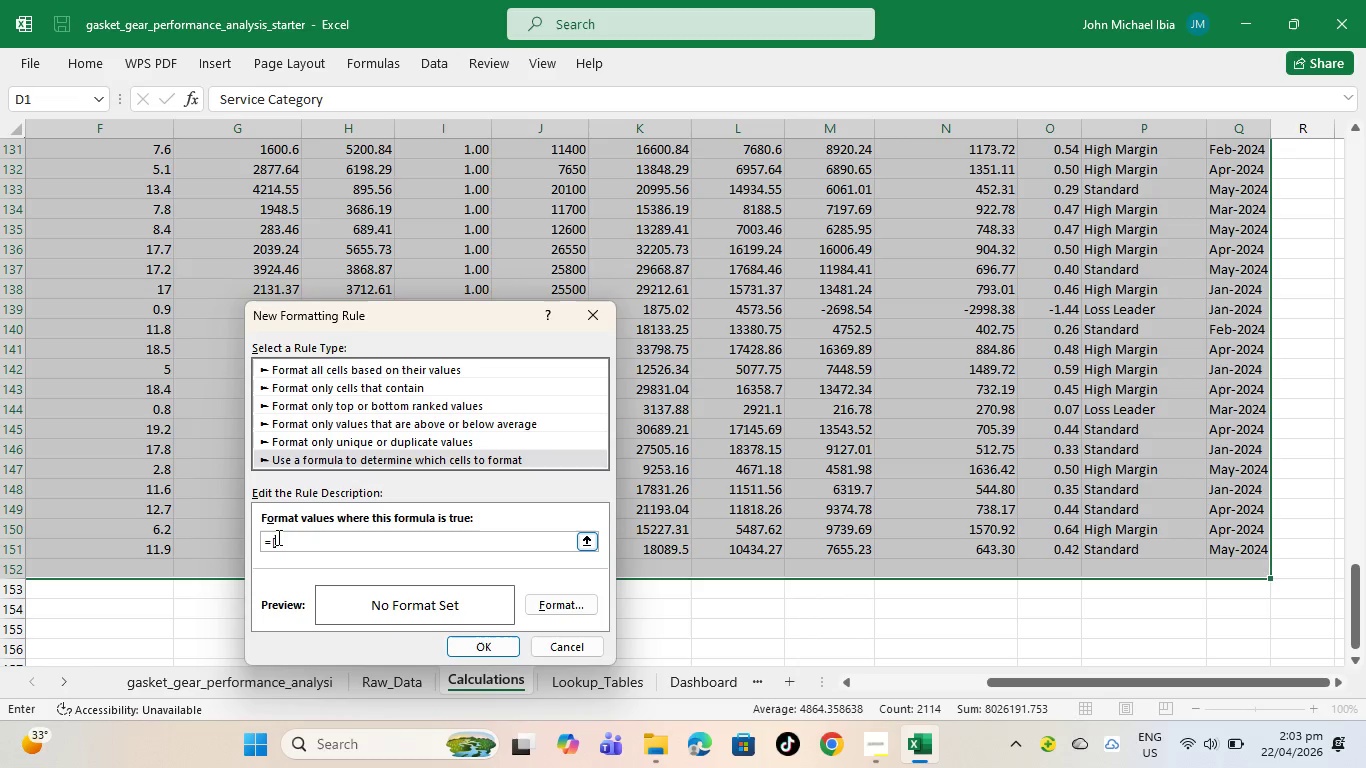 
key(BracketLeft)
 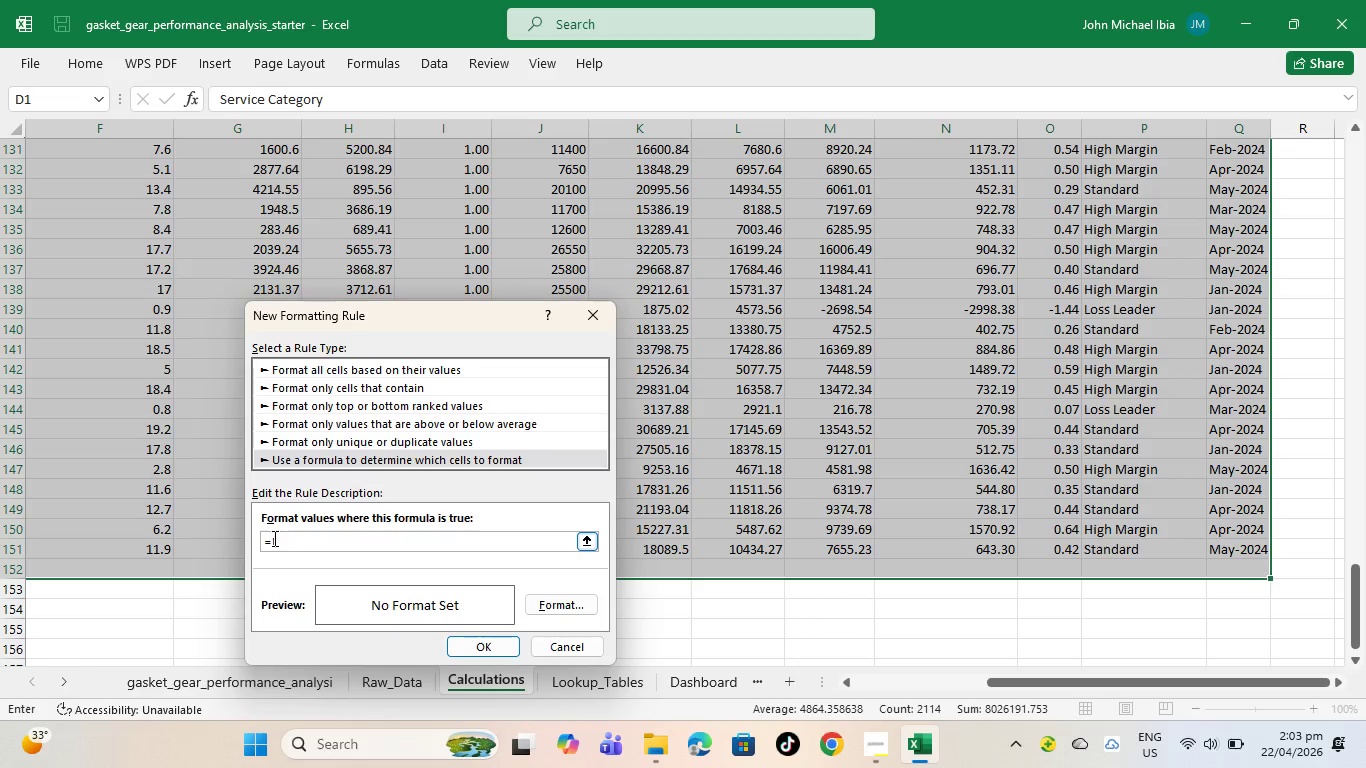 
type(@[Labor h)
key(Backspace)
type(Hours Actual )
 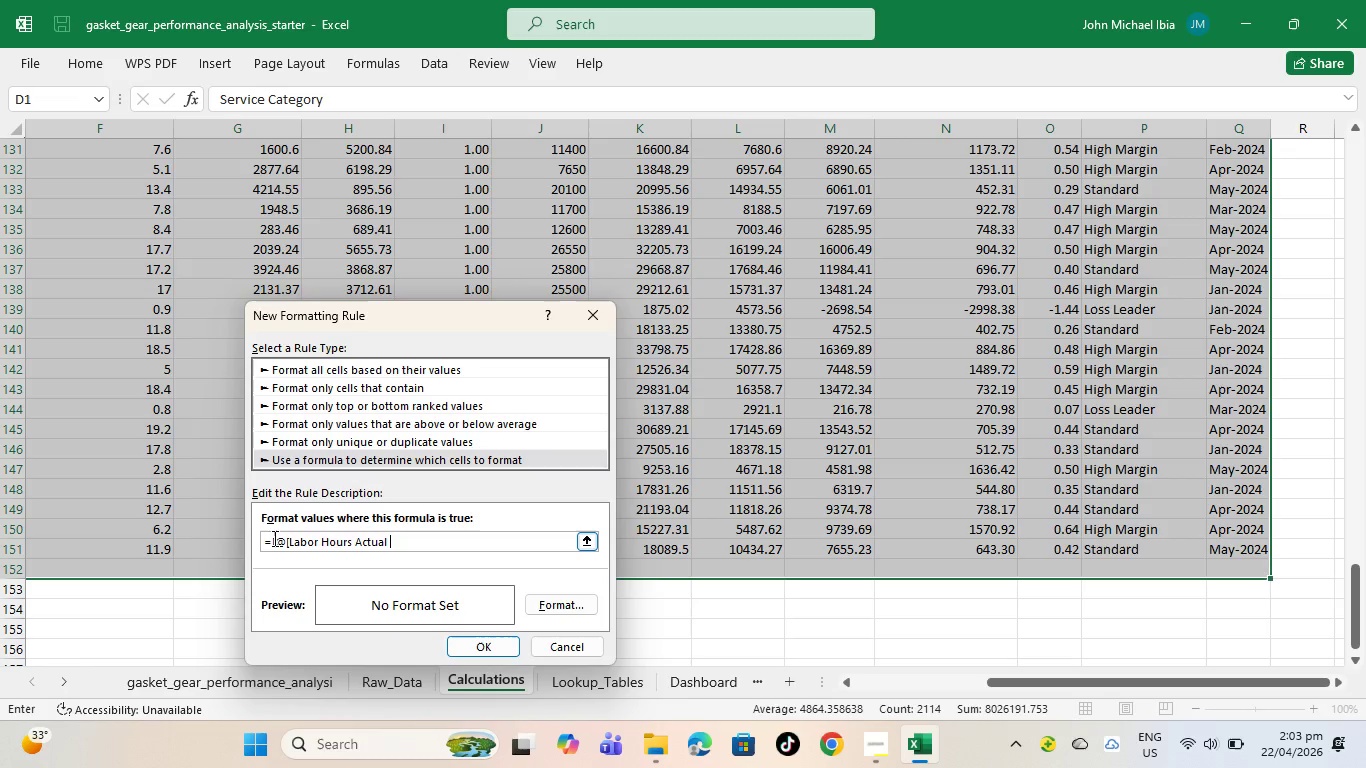 
key(Shift+BracketRight)
 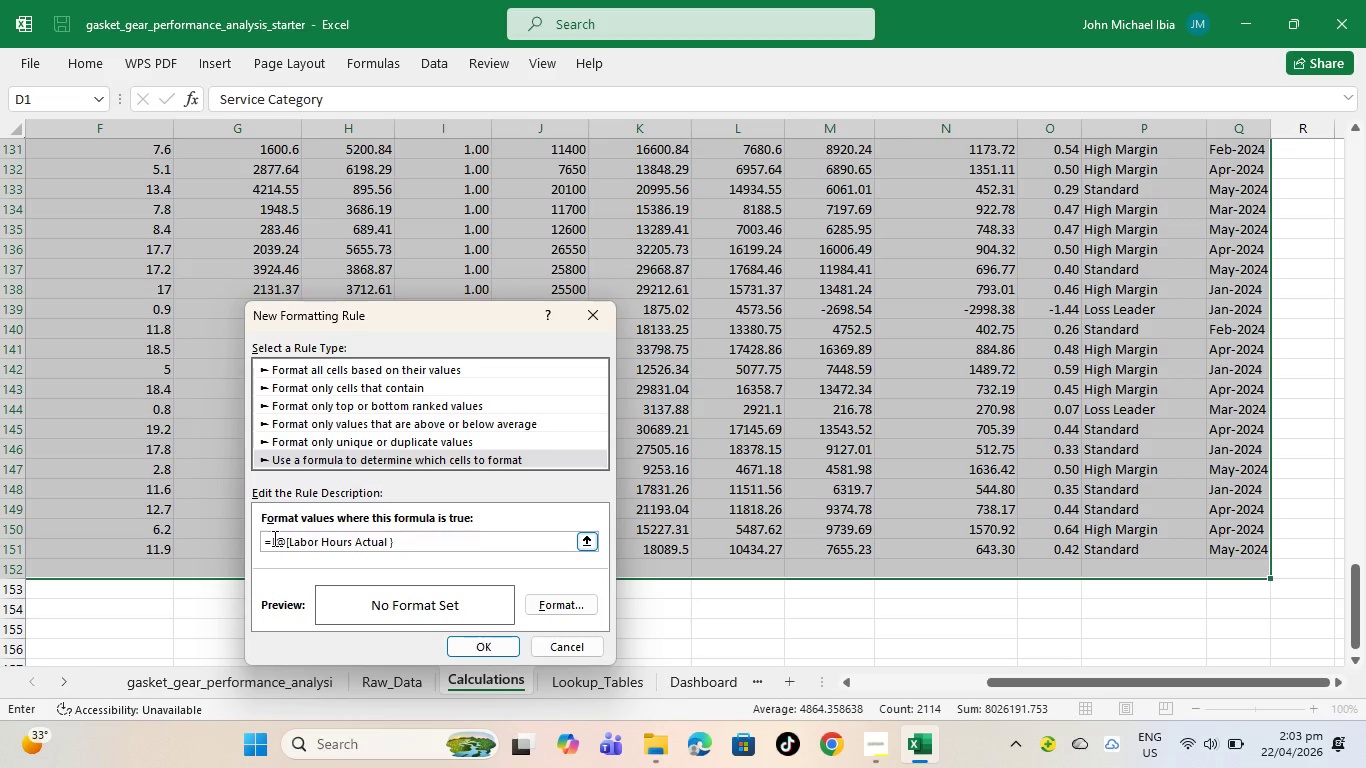 
key(Backspace)
 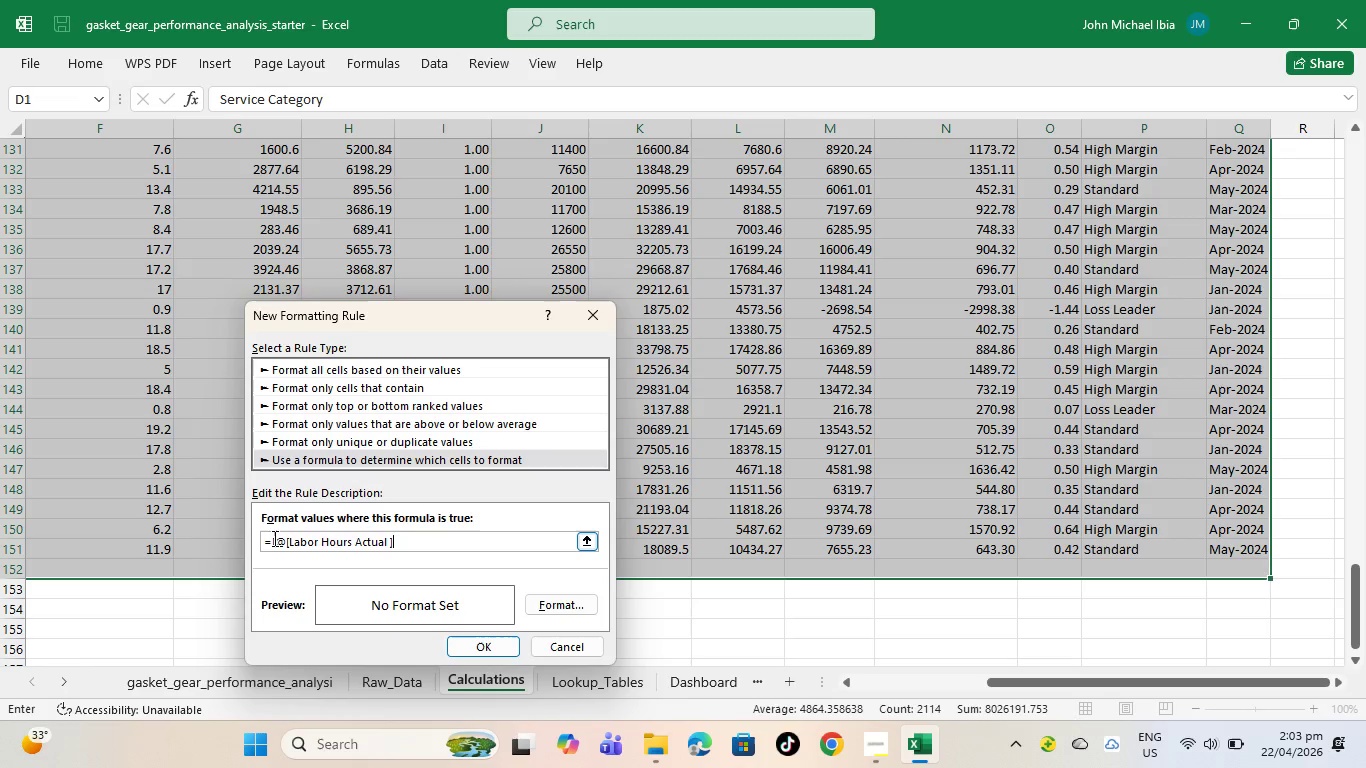 
key(BracketRight)
 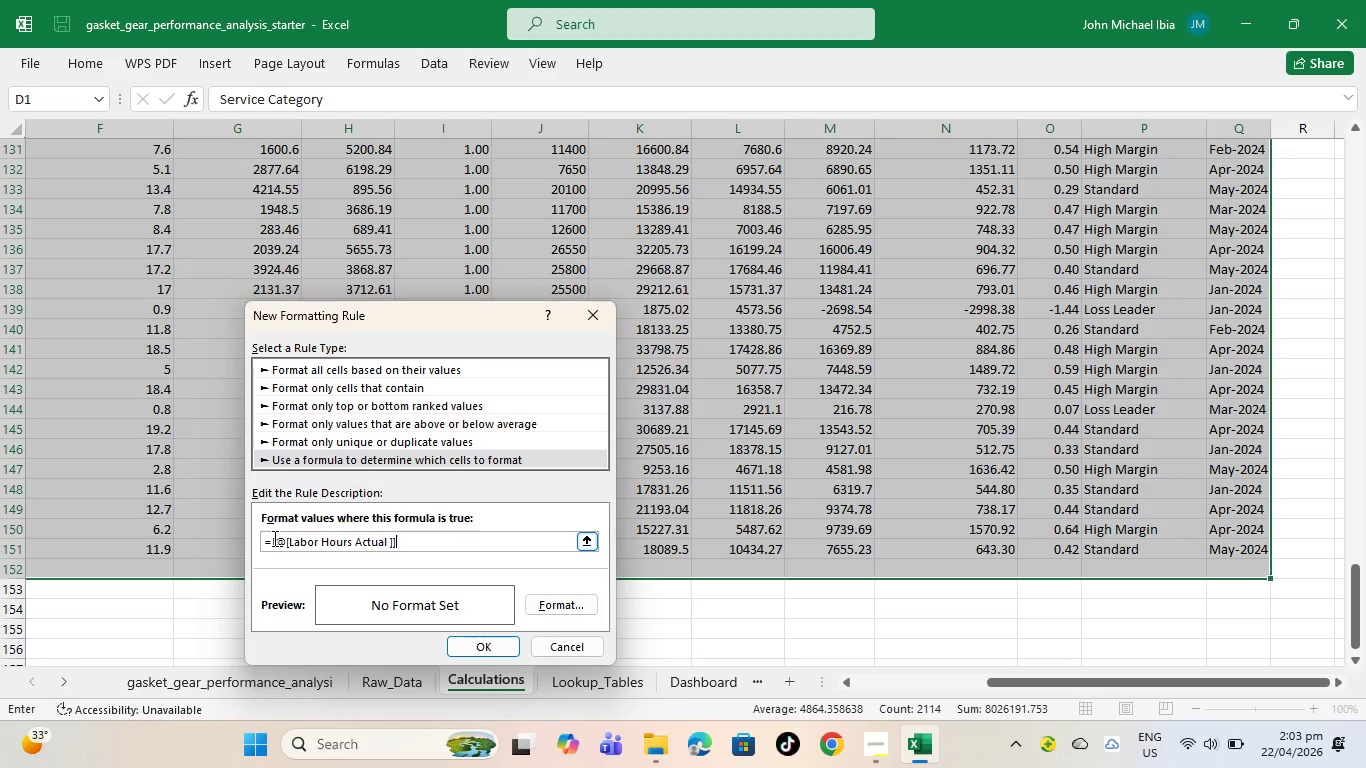 
key(BracketRight)
 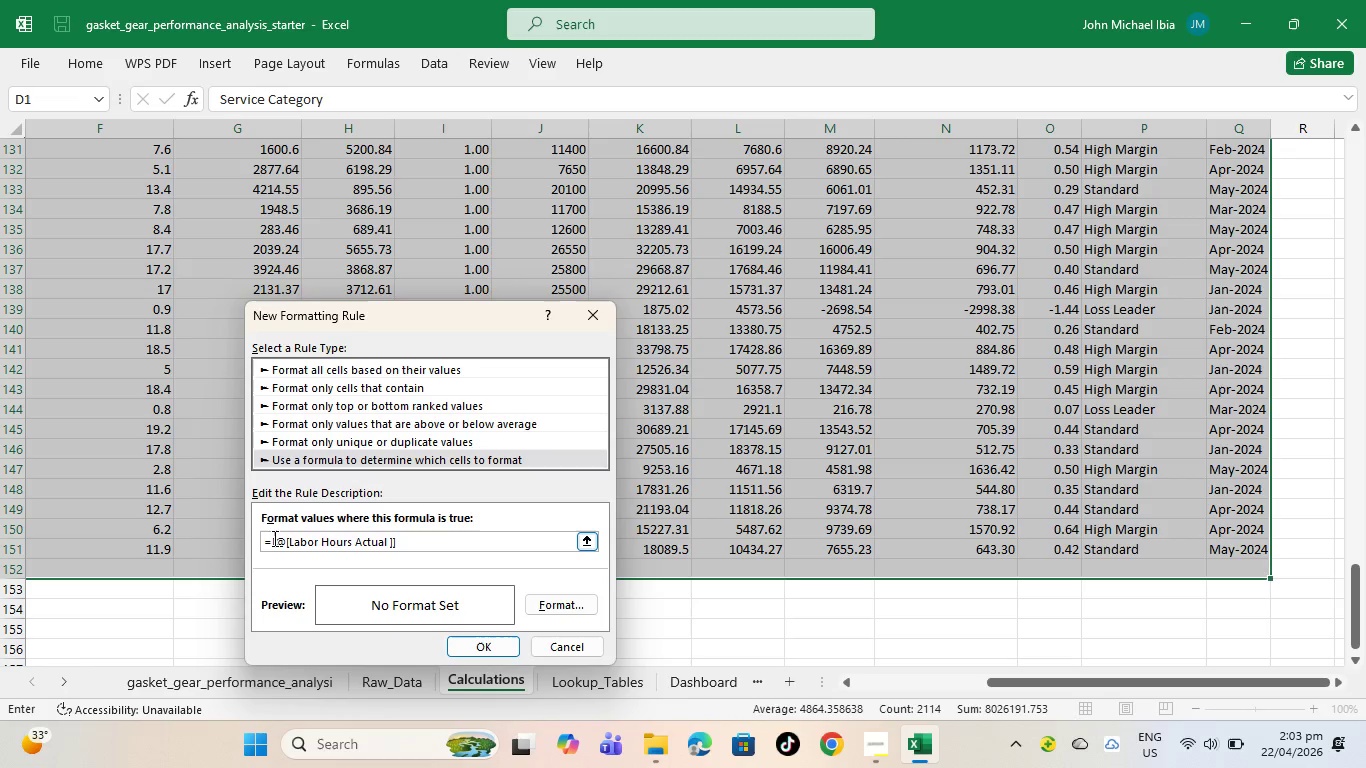 
key(Shift+ShiftRight)
 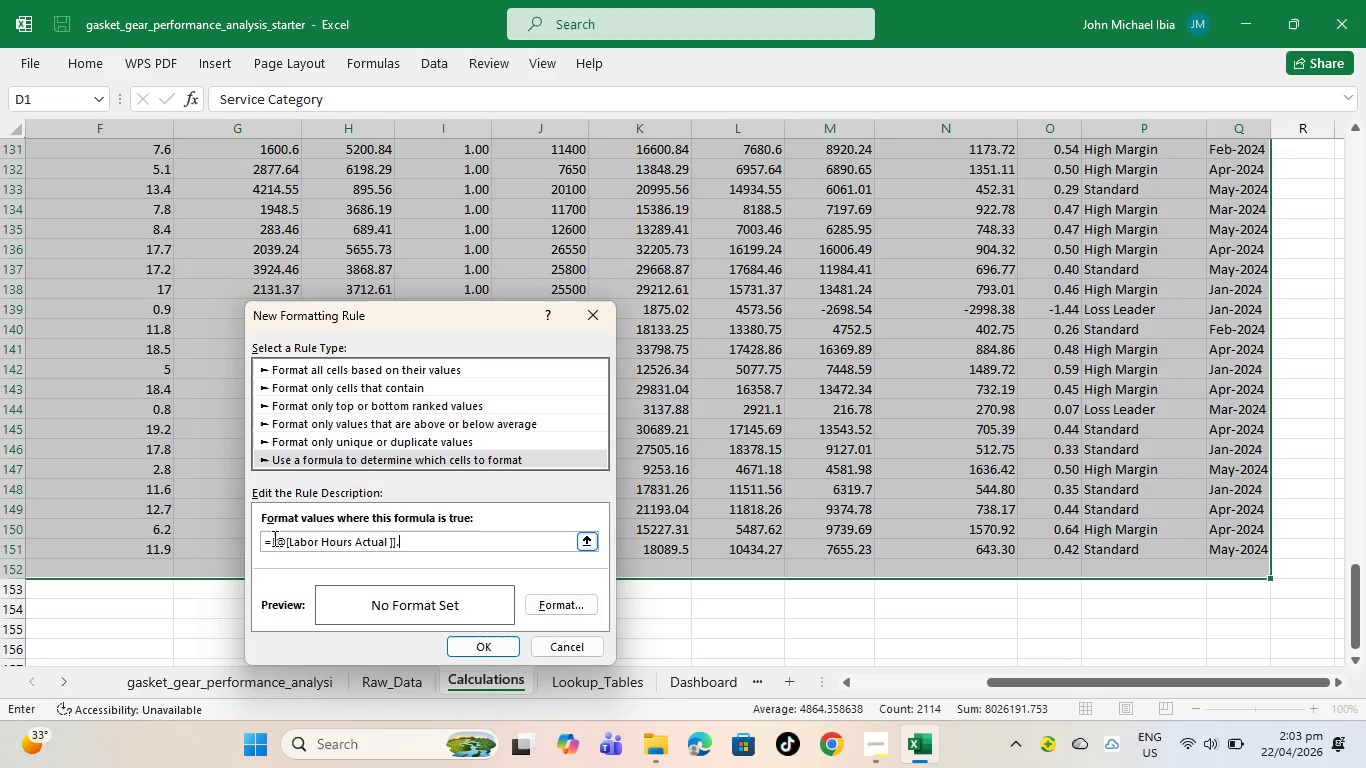 
key(Period)
 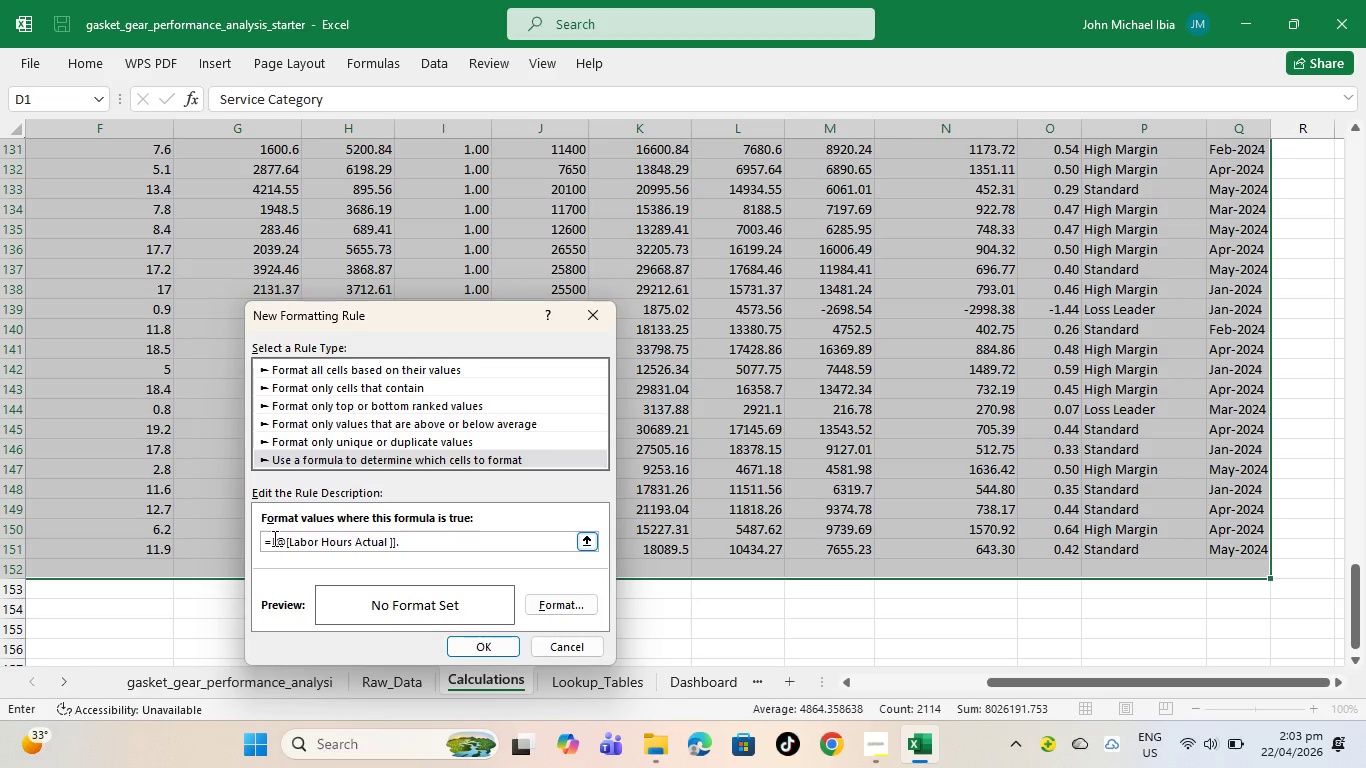 
key(Backspace)
 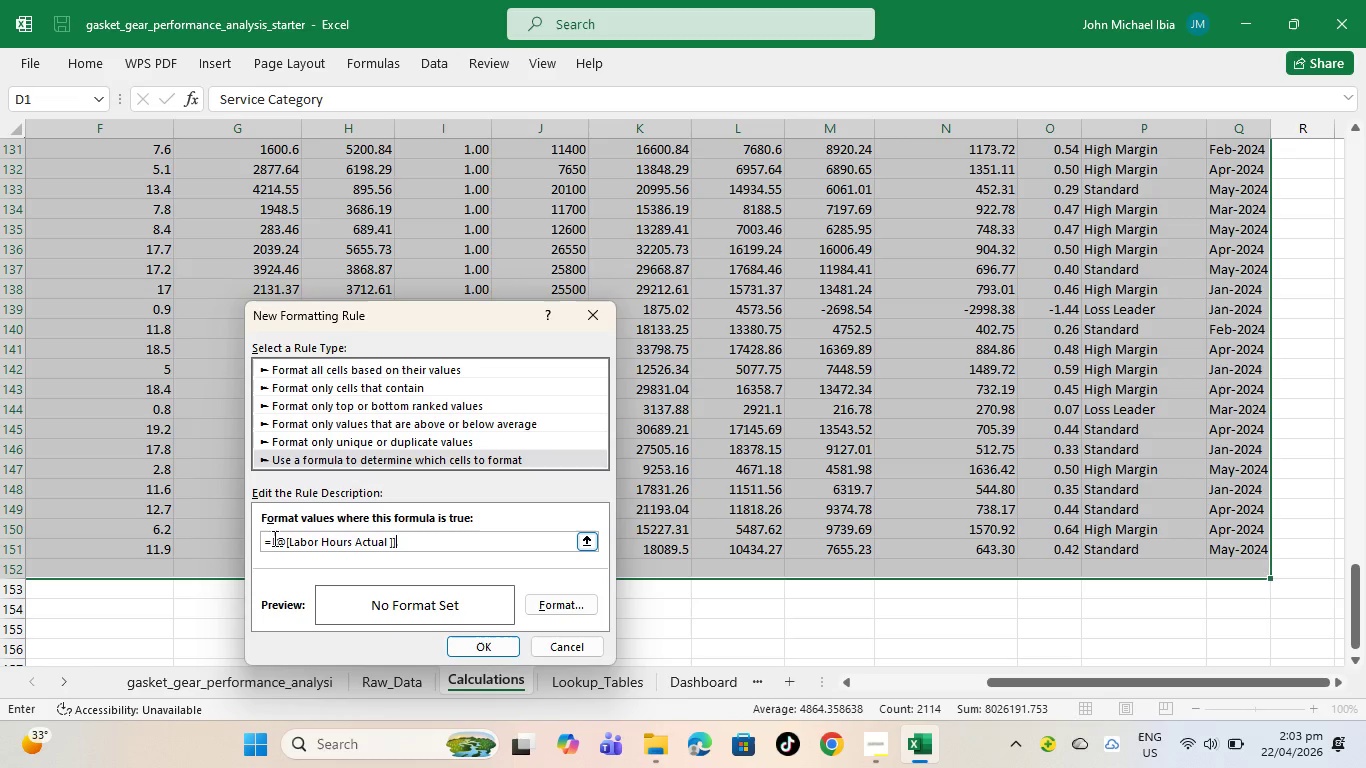 
key(Shift+ShiftRight)
 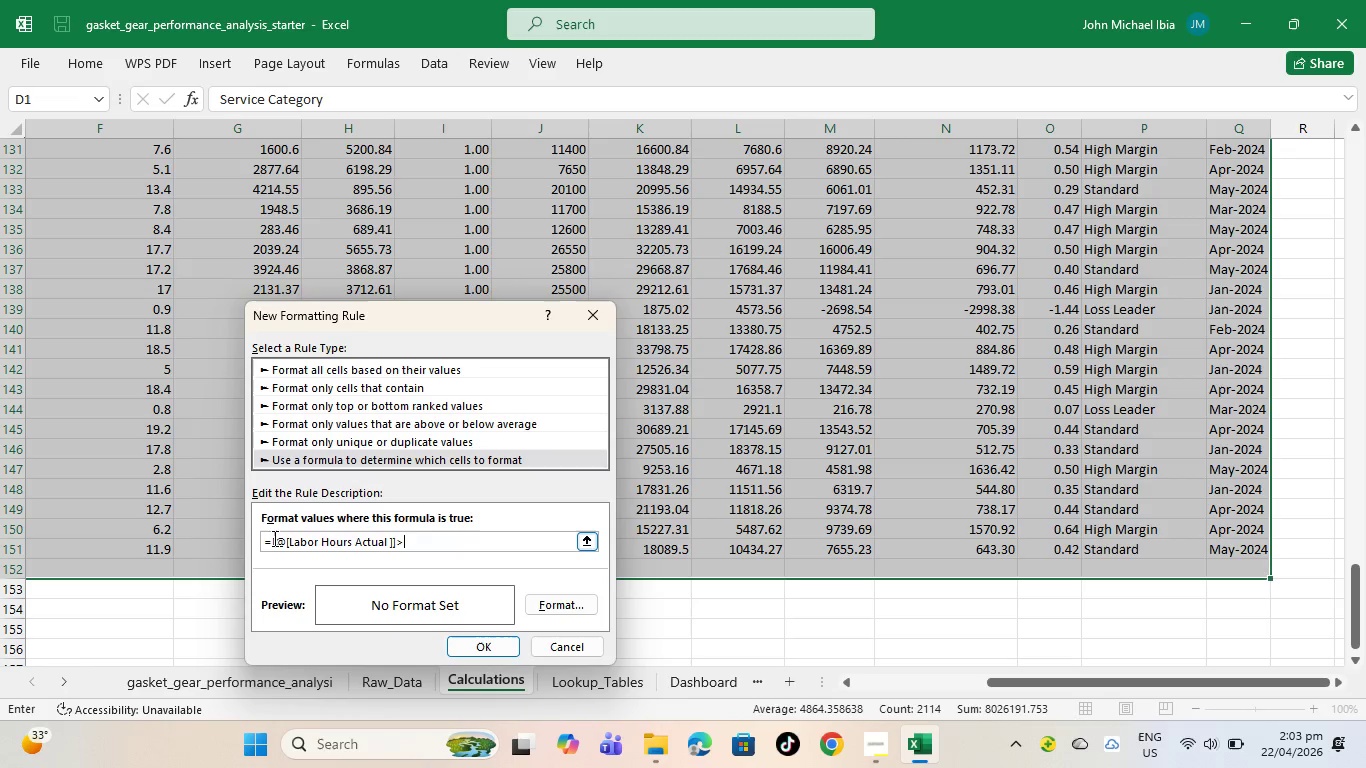 
key(Shift+Period)
 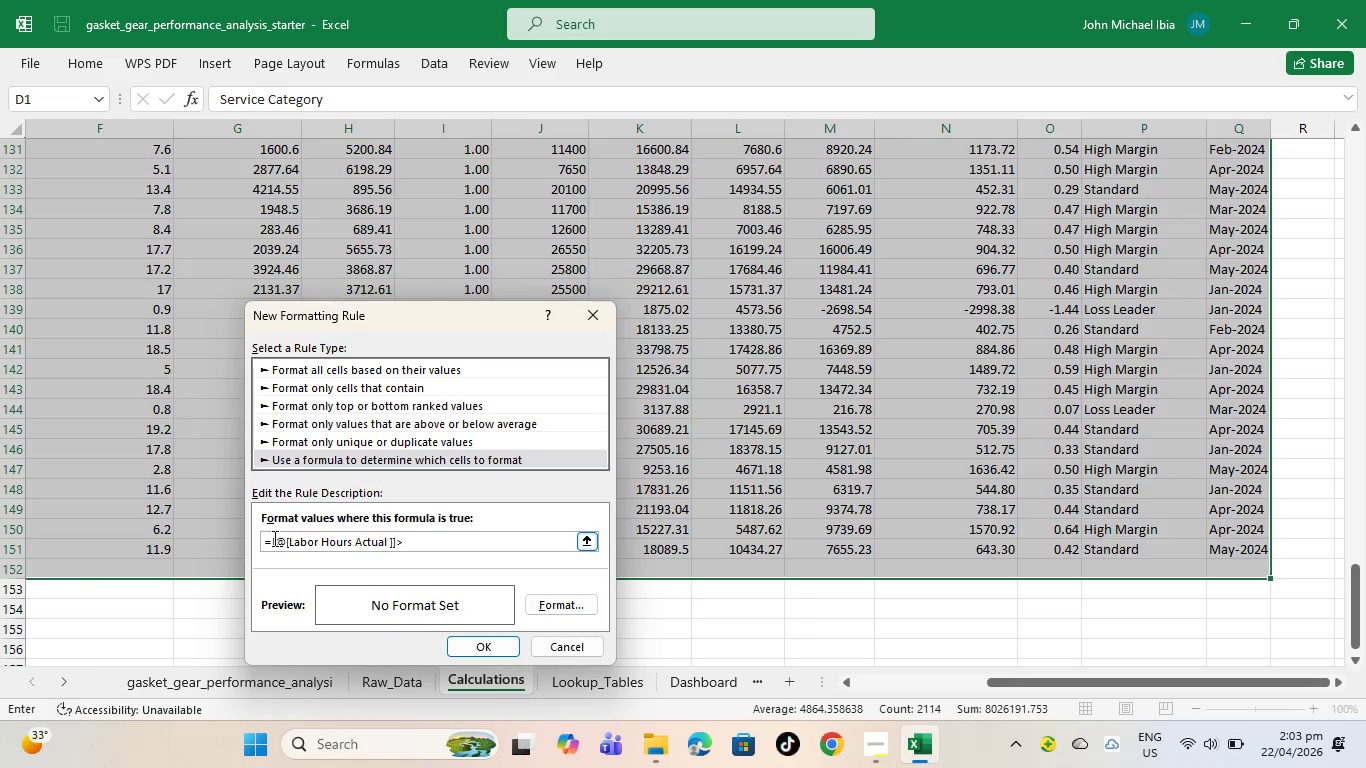 
hold_key(key=ShiftRight, duration=0.55)
 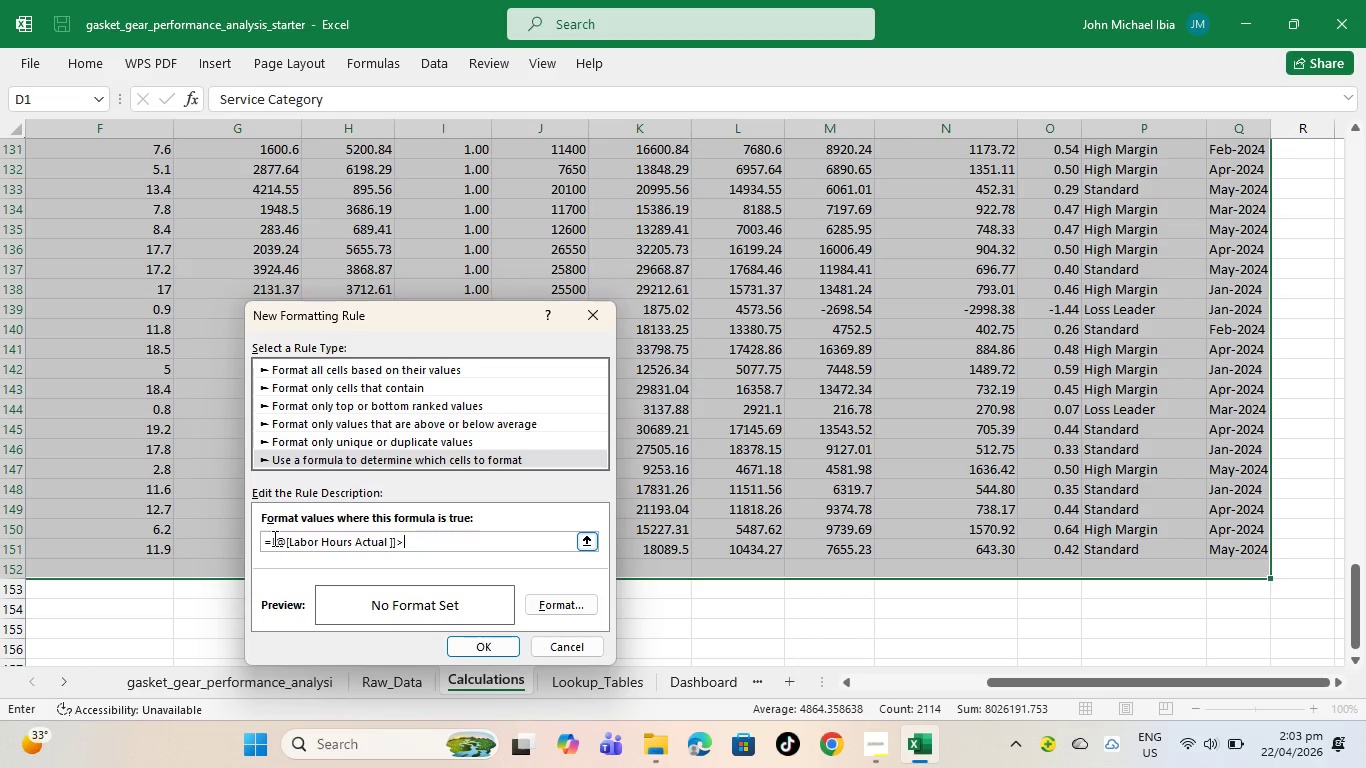 
type([@])
key(Backspace)
type([Labor Hours Billed]]8)
key(Backspace)
type(*1.2)
 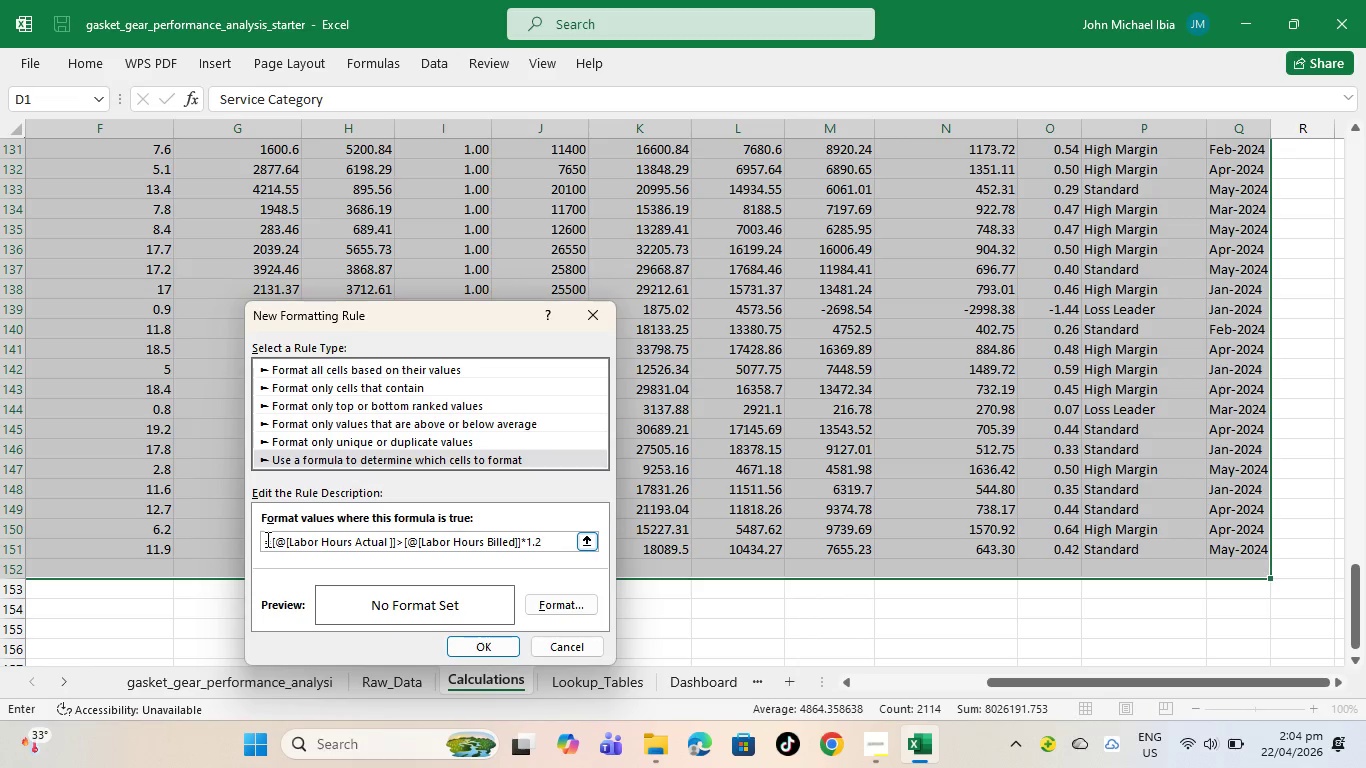 
left_click([508, 645])
 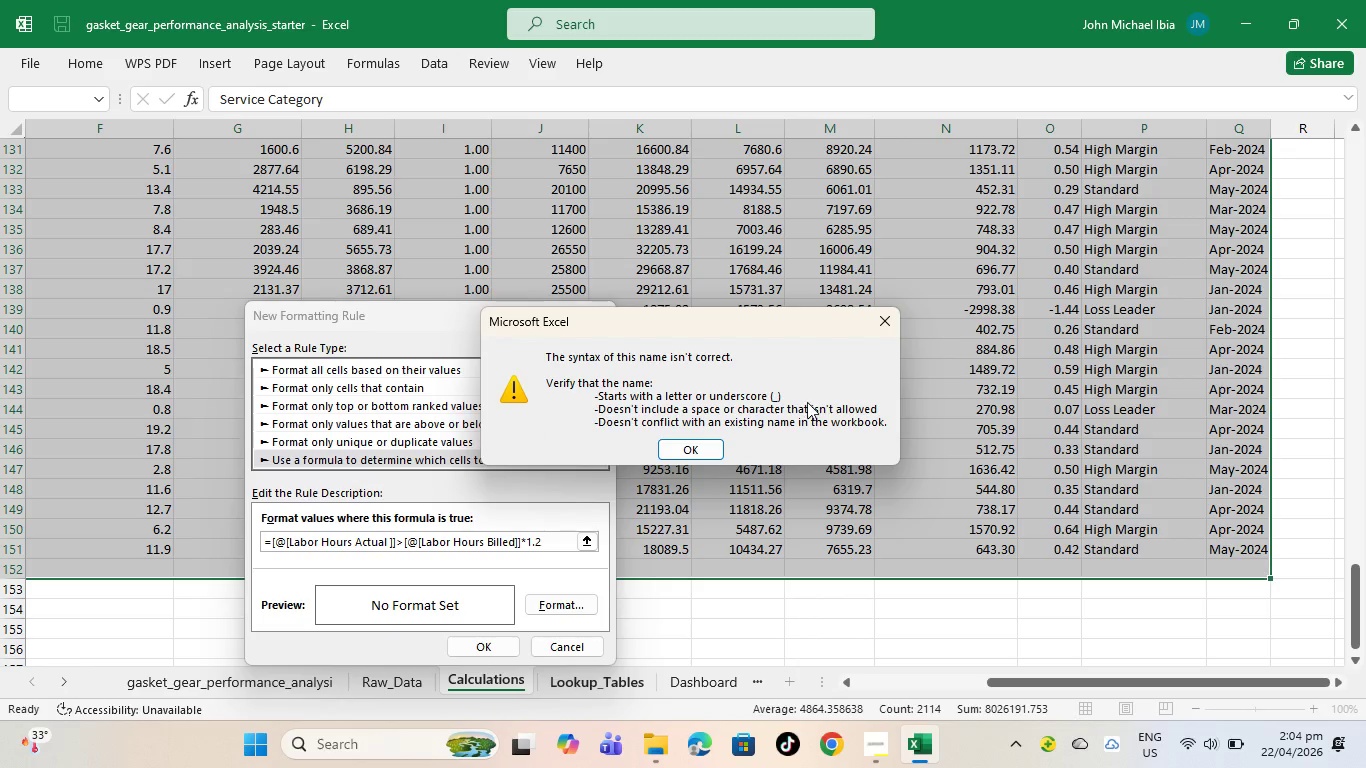 
wait(14.12)
 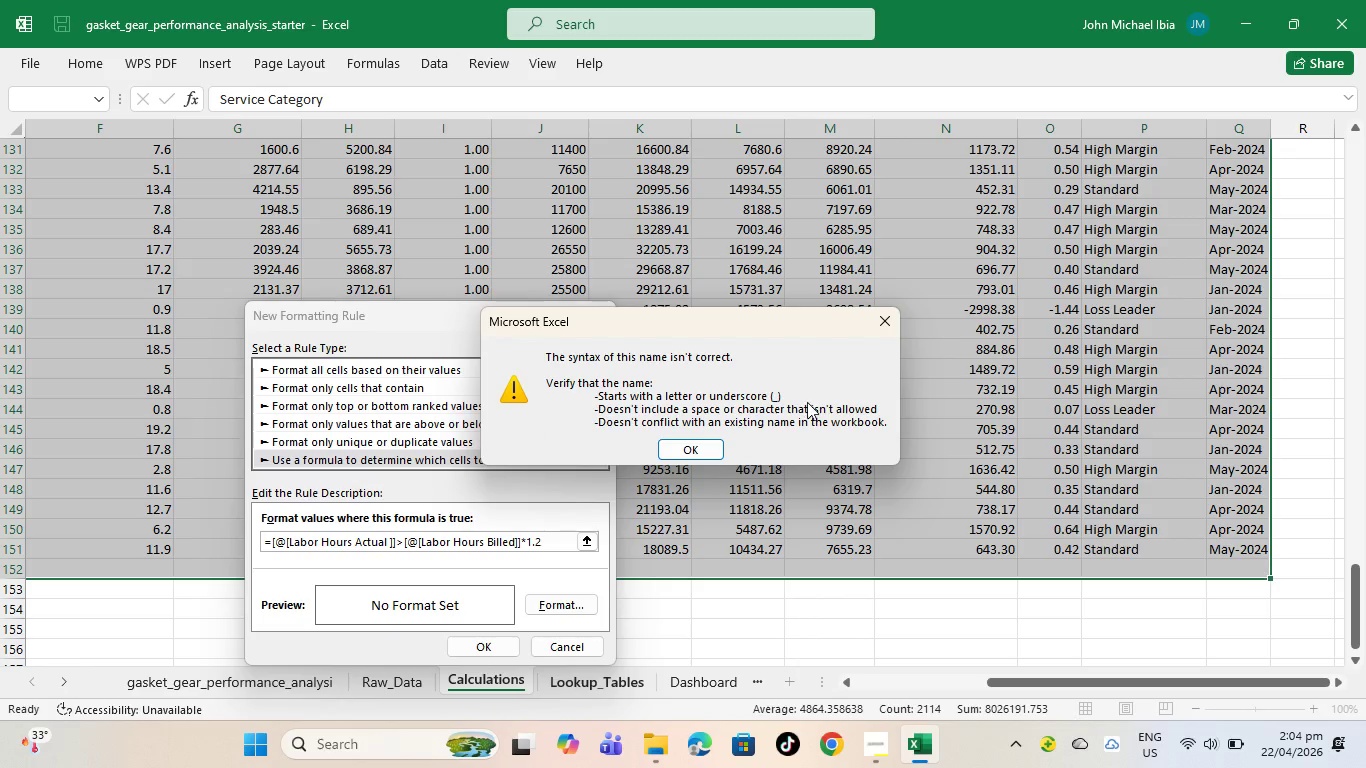 
left_click([670, 455])
 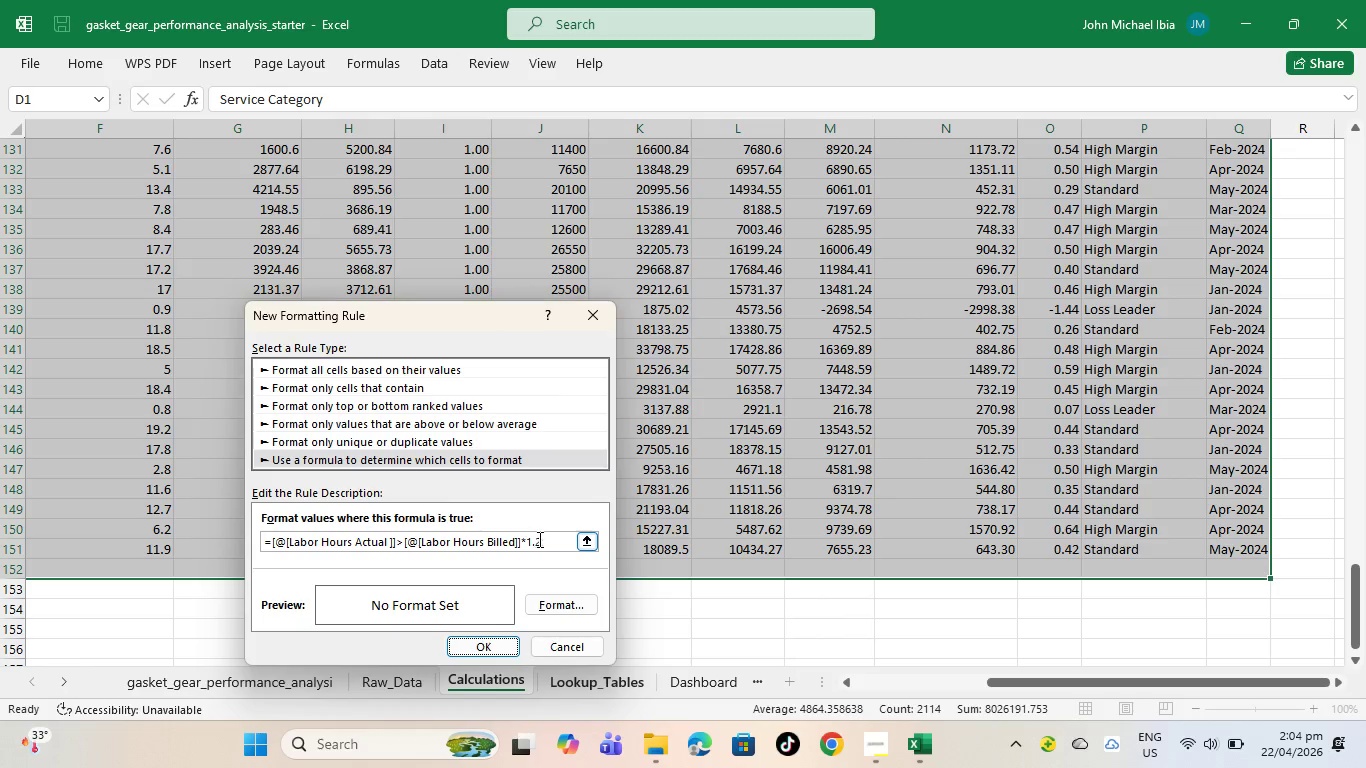 
left_click([541, 539])
 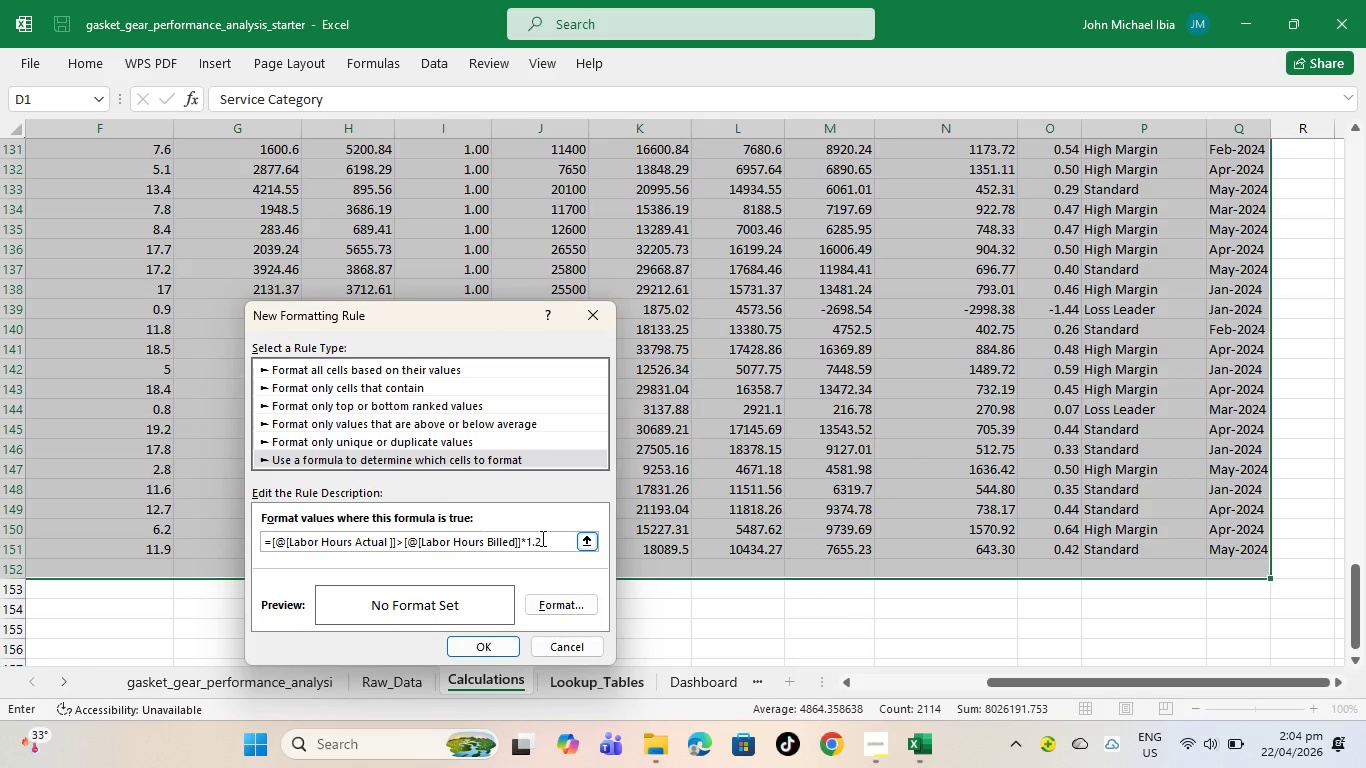 
hold_key(key=Backspace, duration=1.5)
 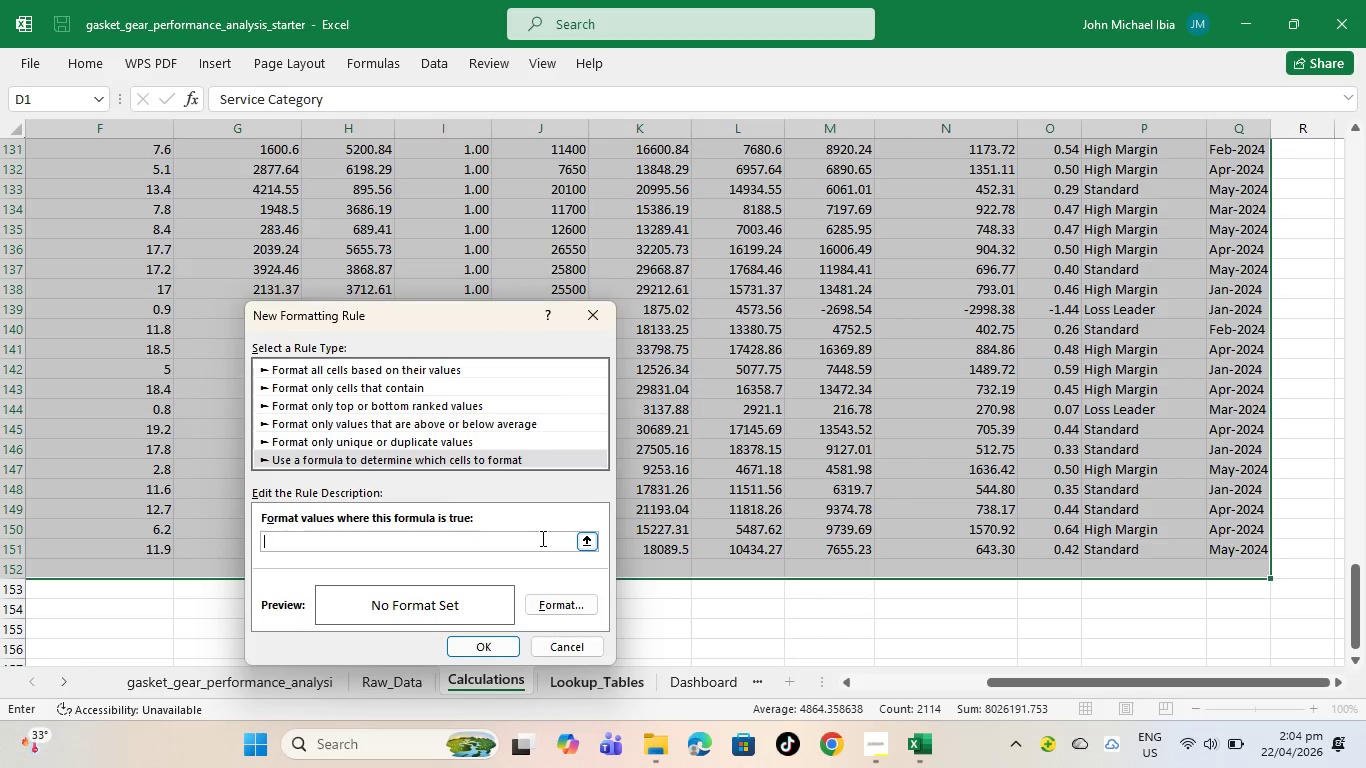 
hold_key(key=Backspace, duration=0.84)
 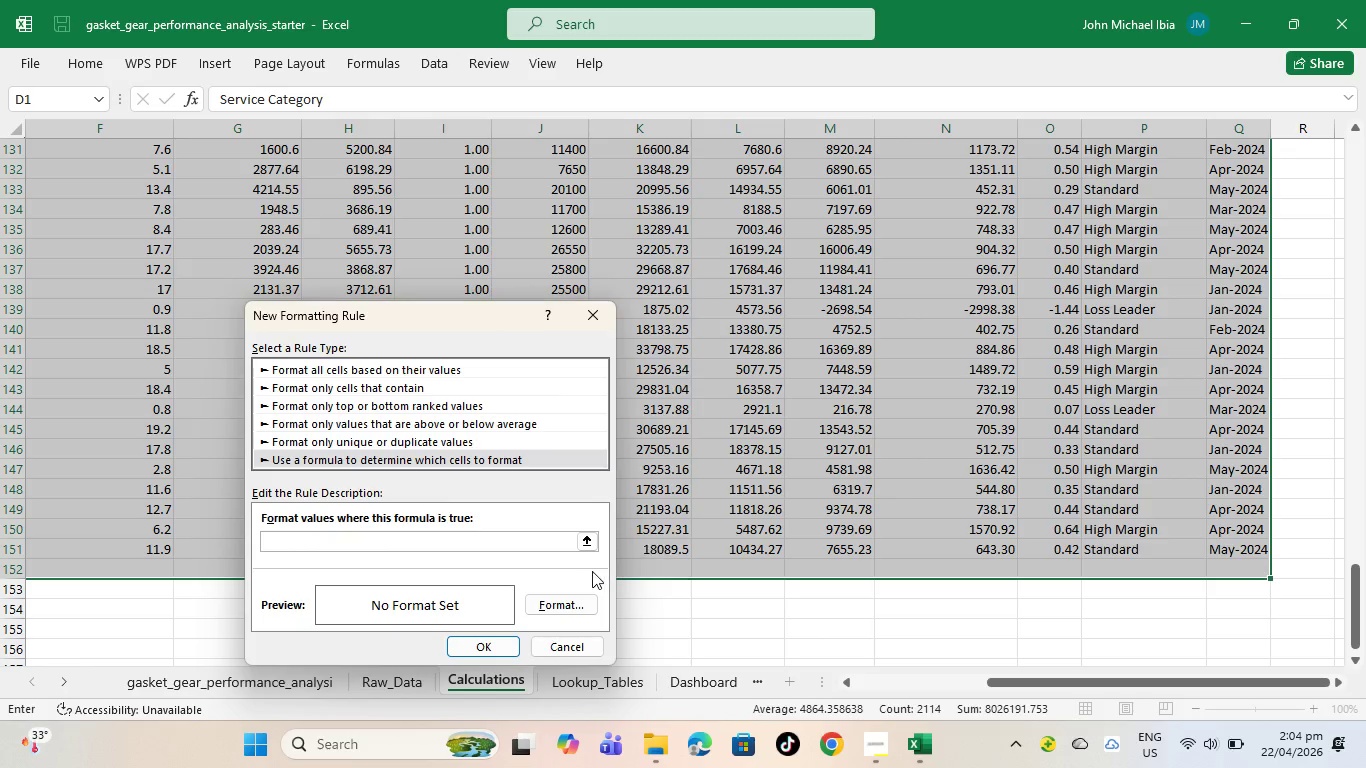 
left_click([585, 546])
 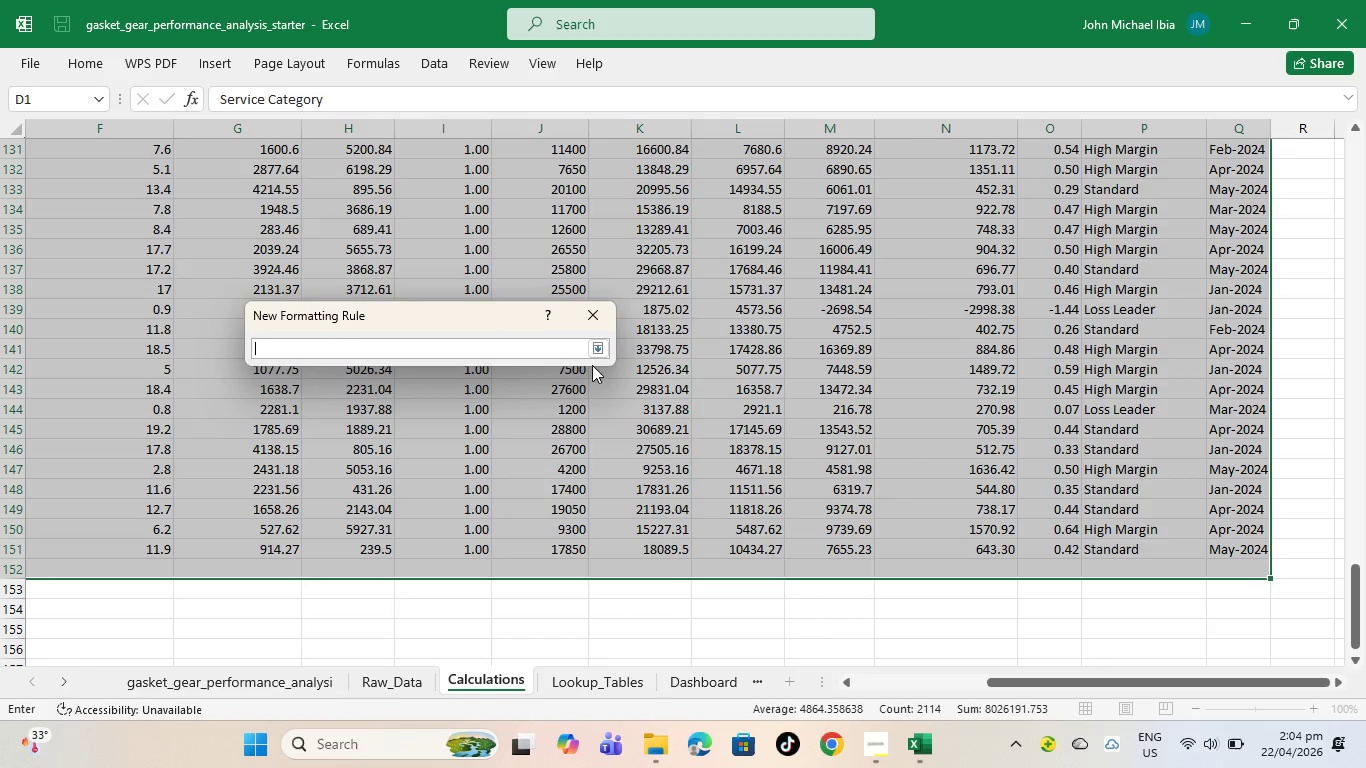 
left_click([599, 352])
 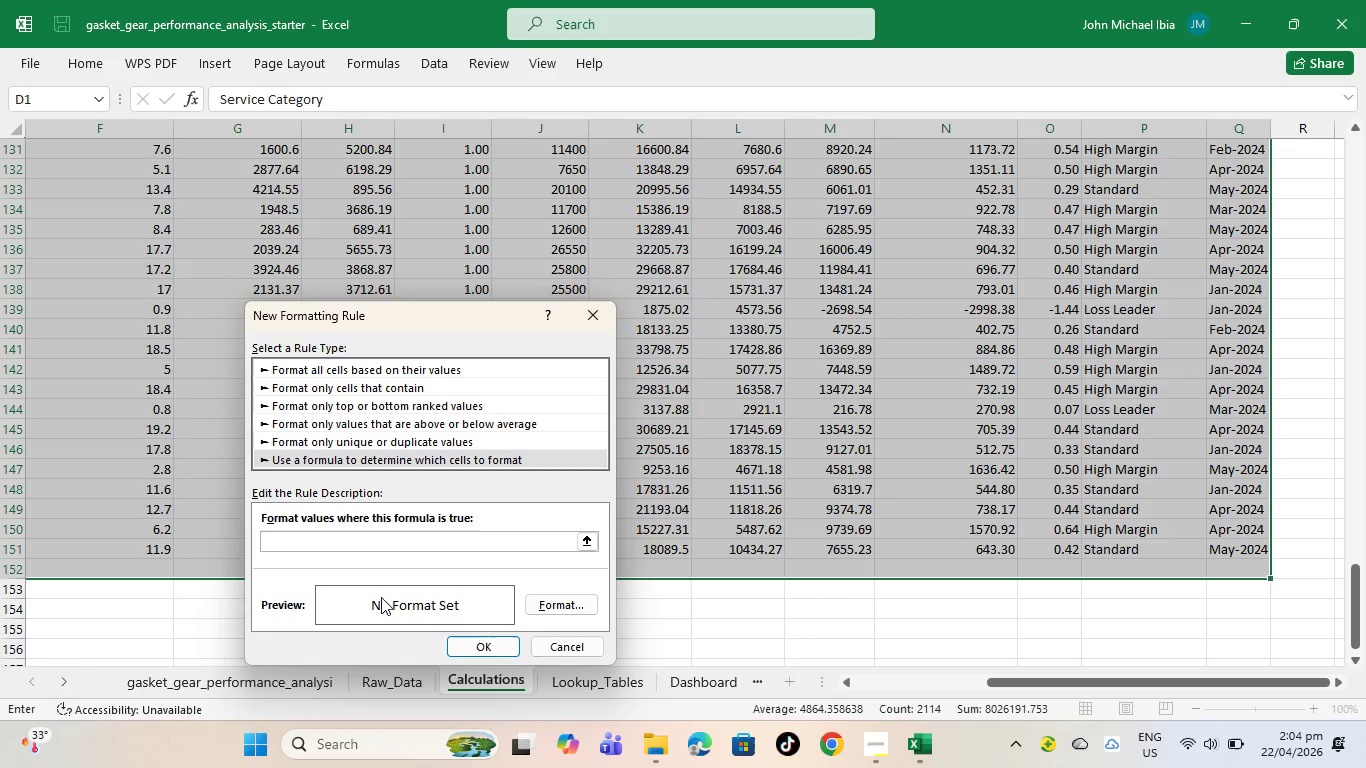 
left_click([382, 596])
 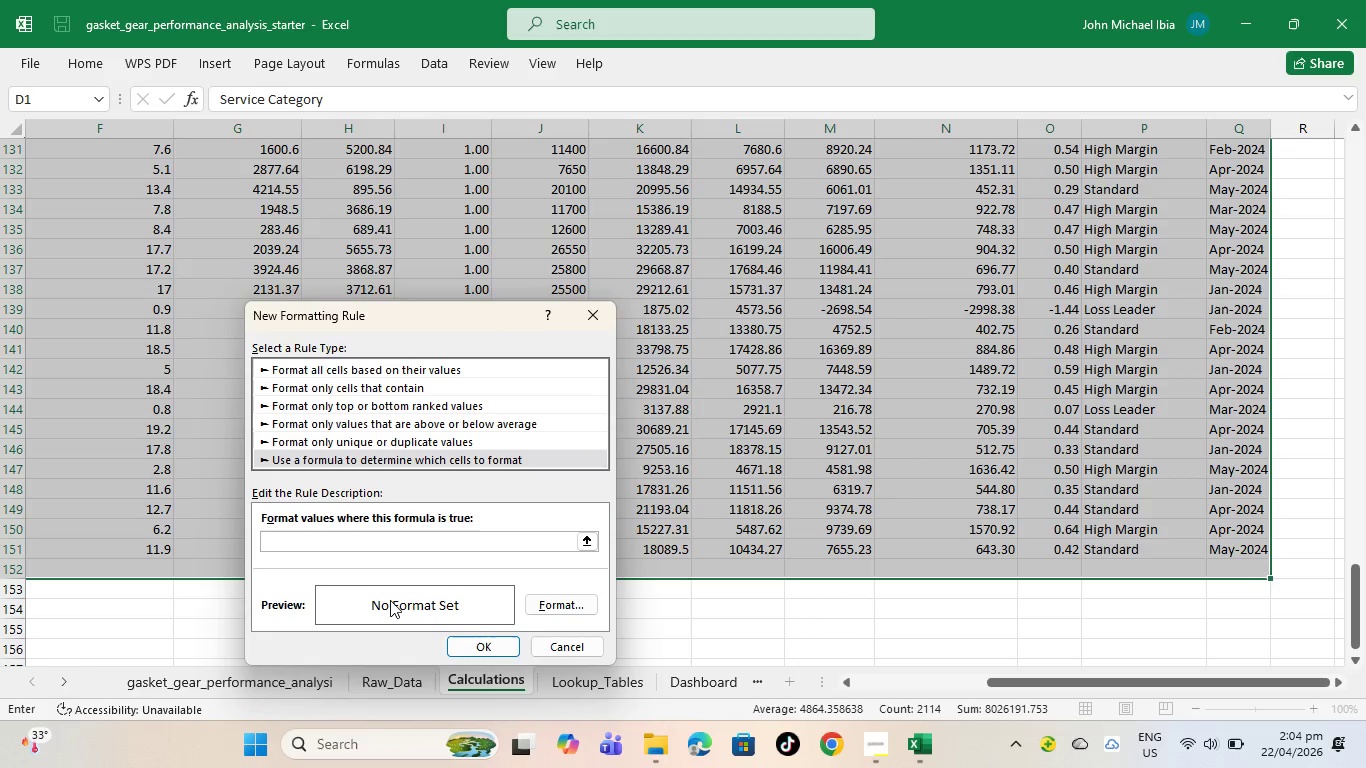 
left_click([390, 600])
 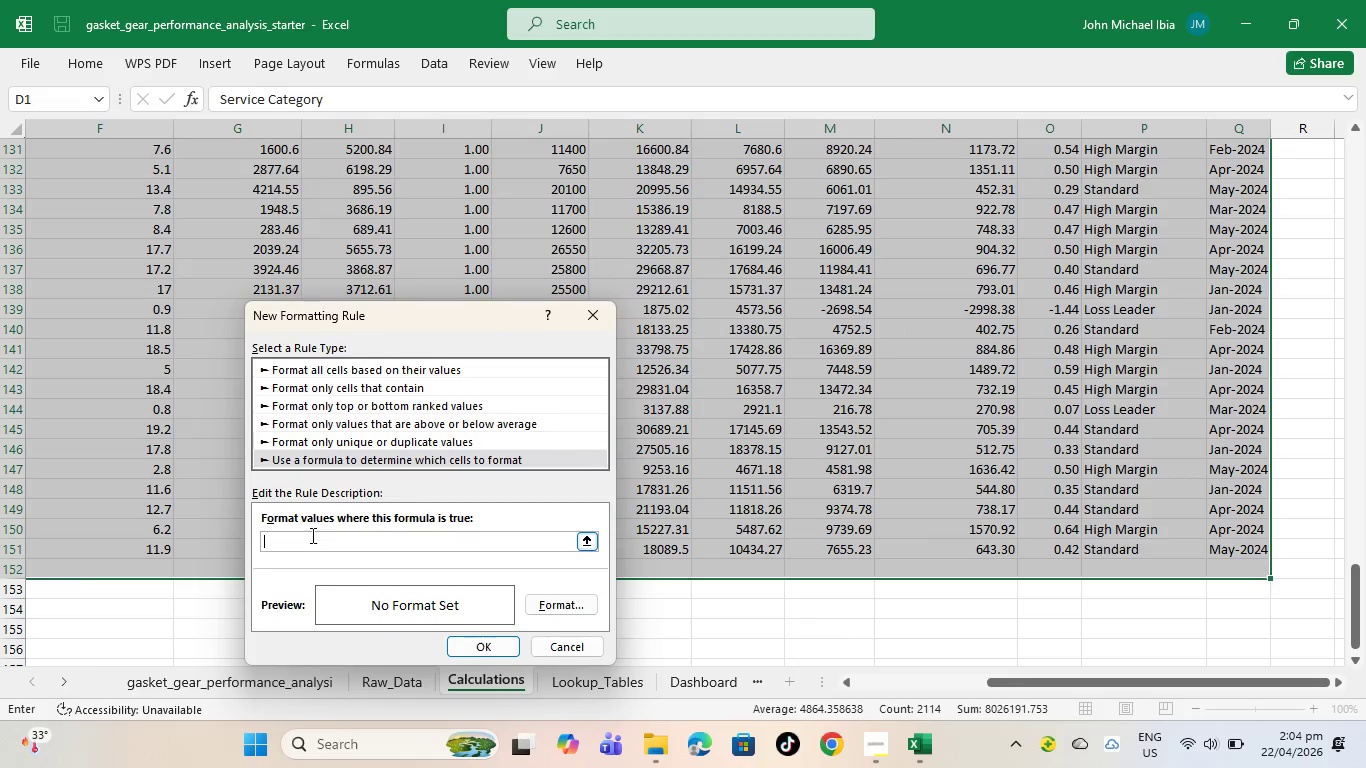 
left_click([311, 535])
 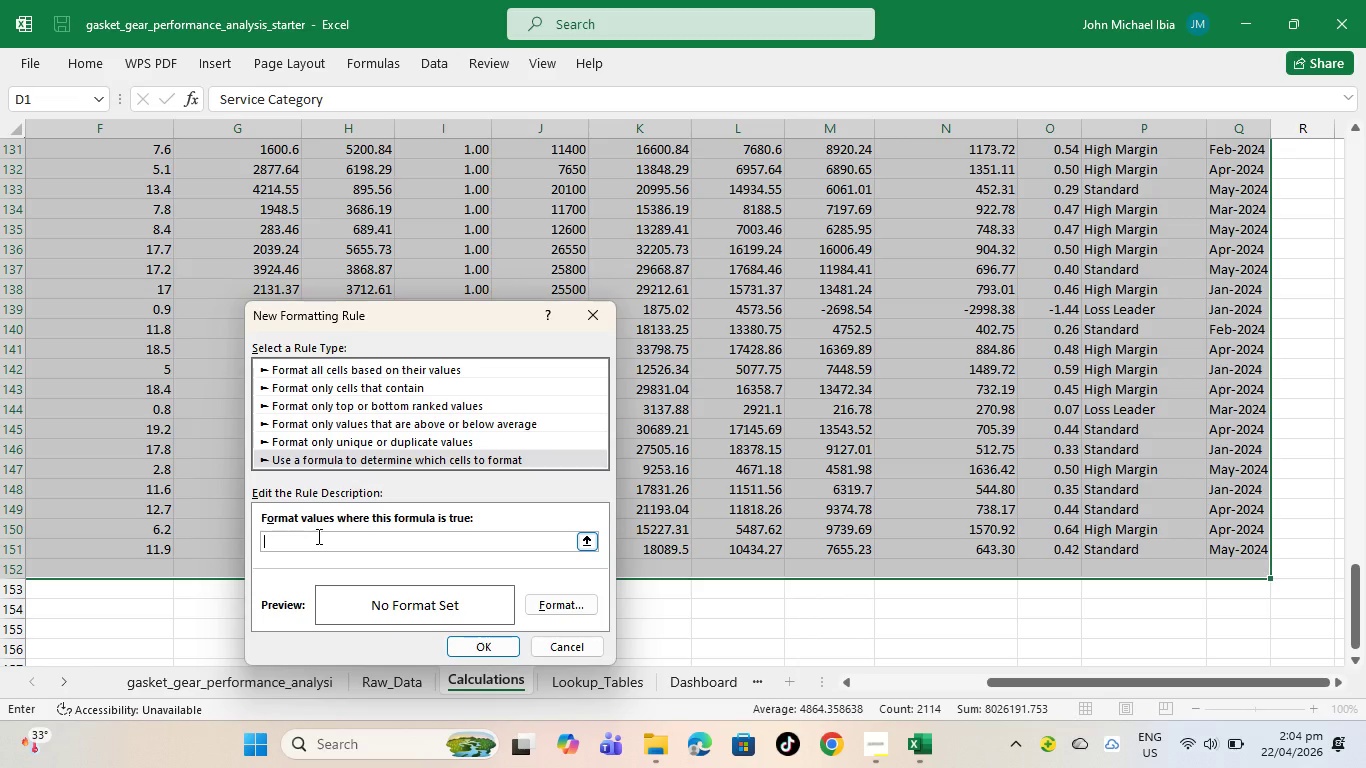 
type(=f)
key(Backspace)
type(F2=)
key(Backspace)
type(-)
 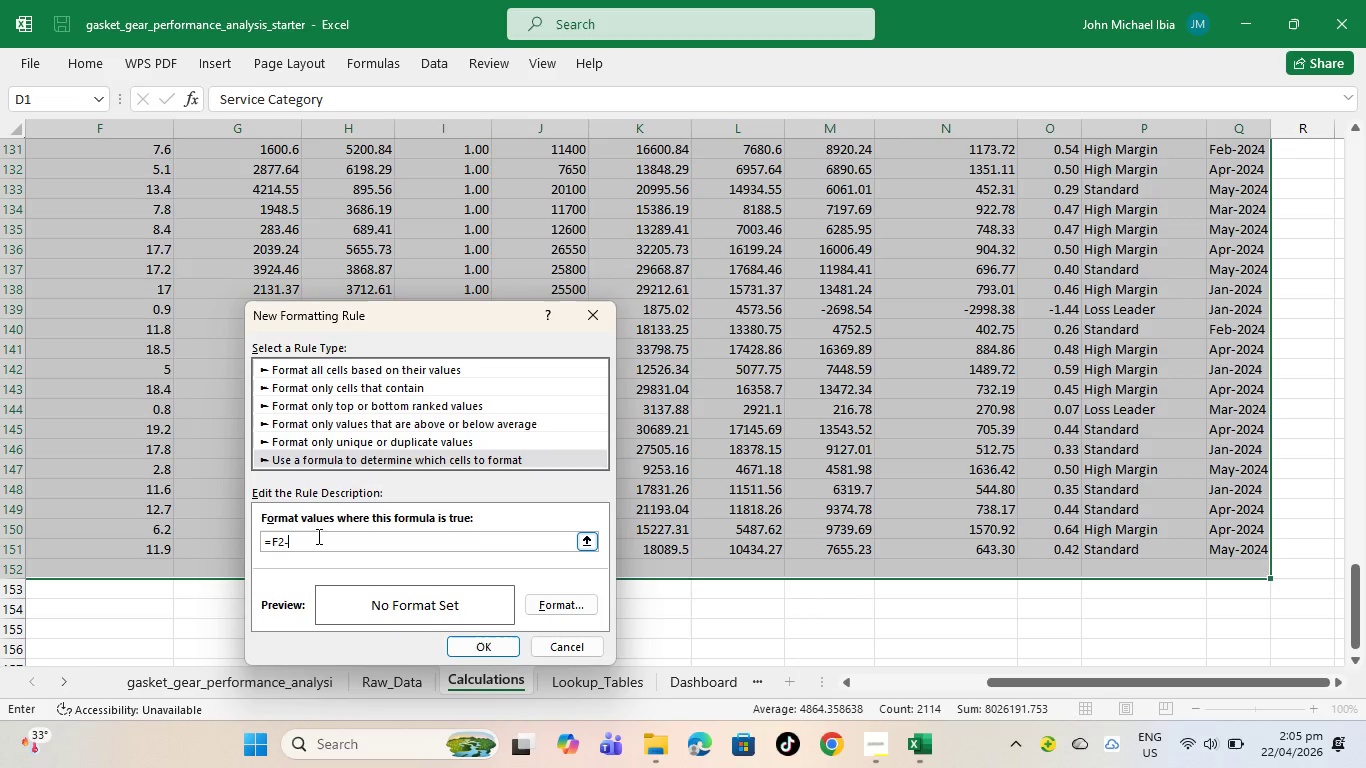 
type(E2)
 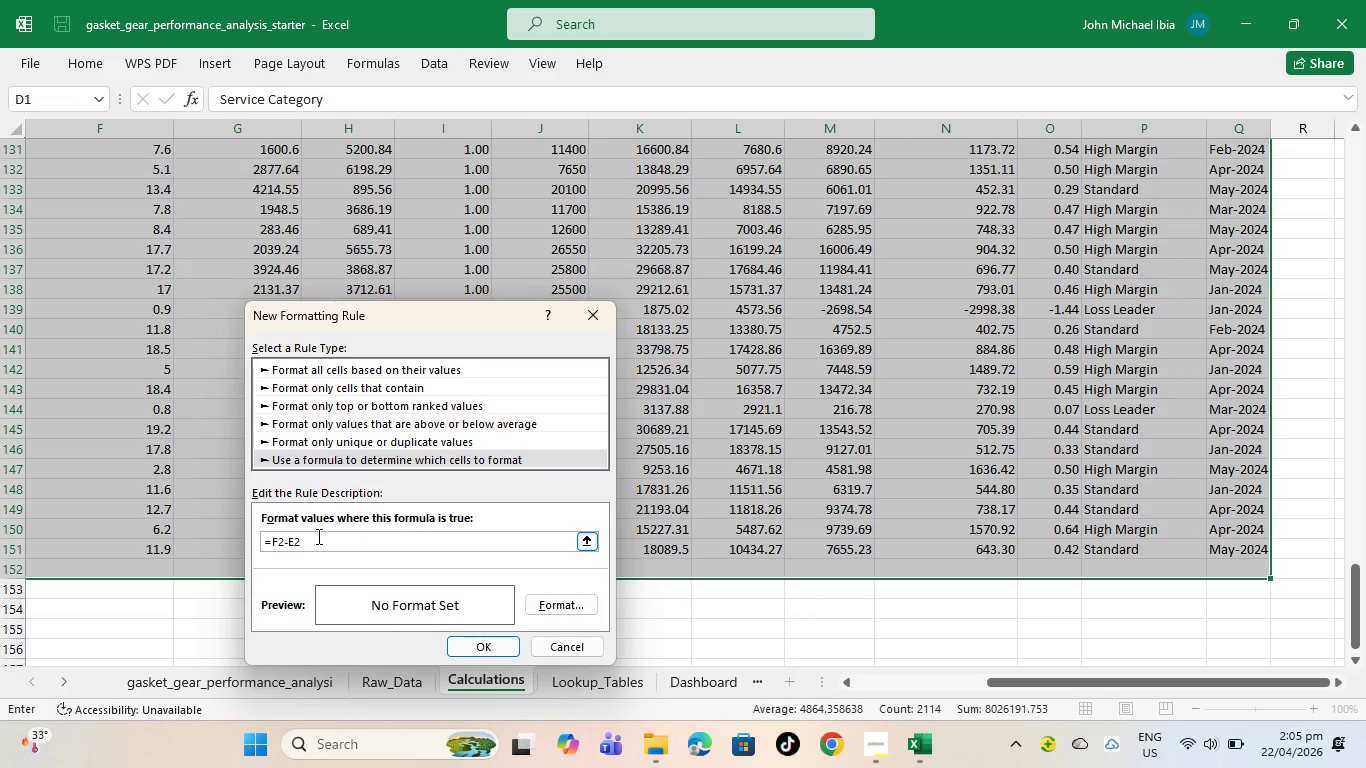 
type(*1.2)
 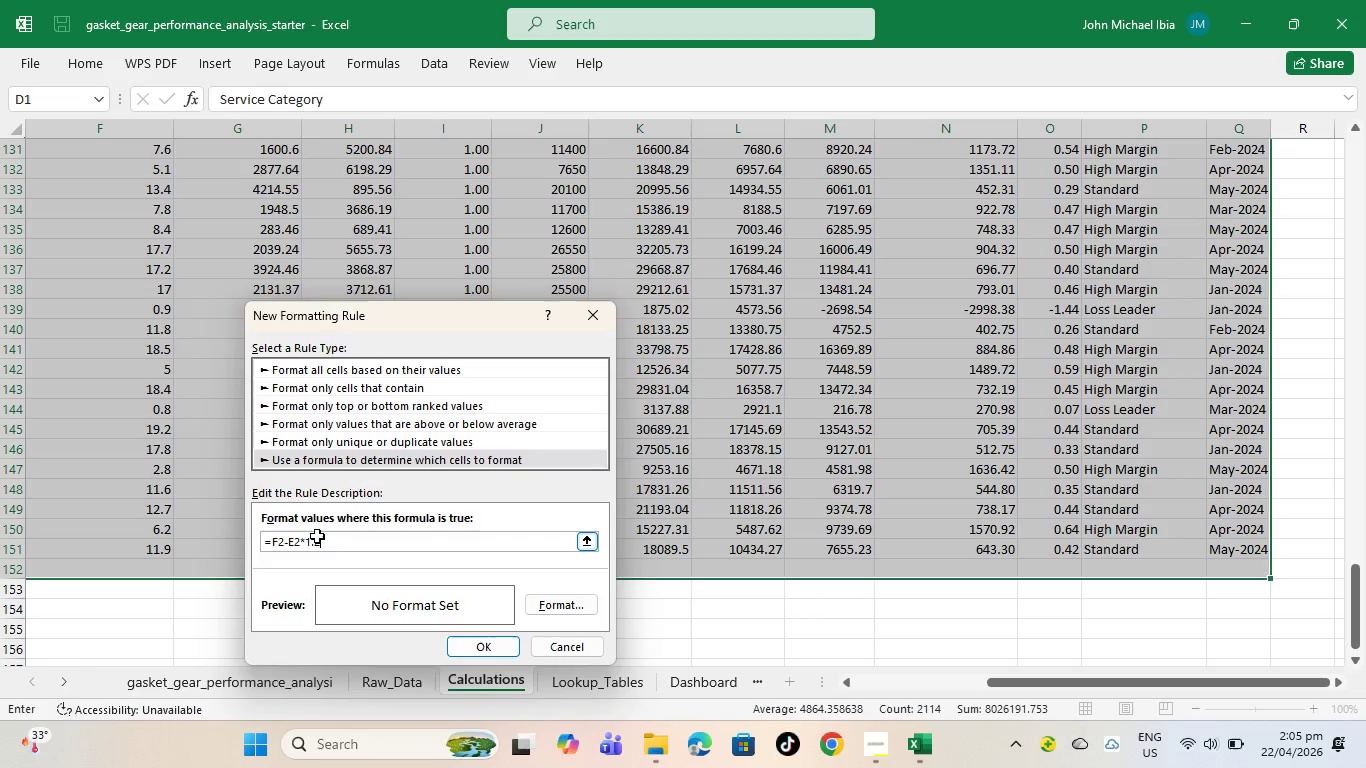 
key(Enter)
 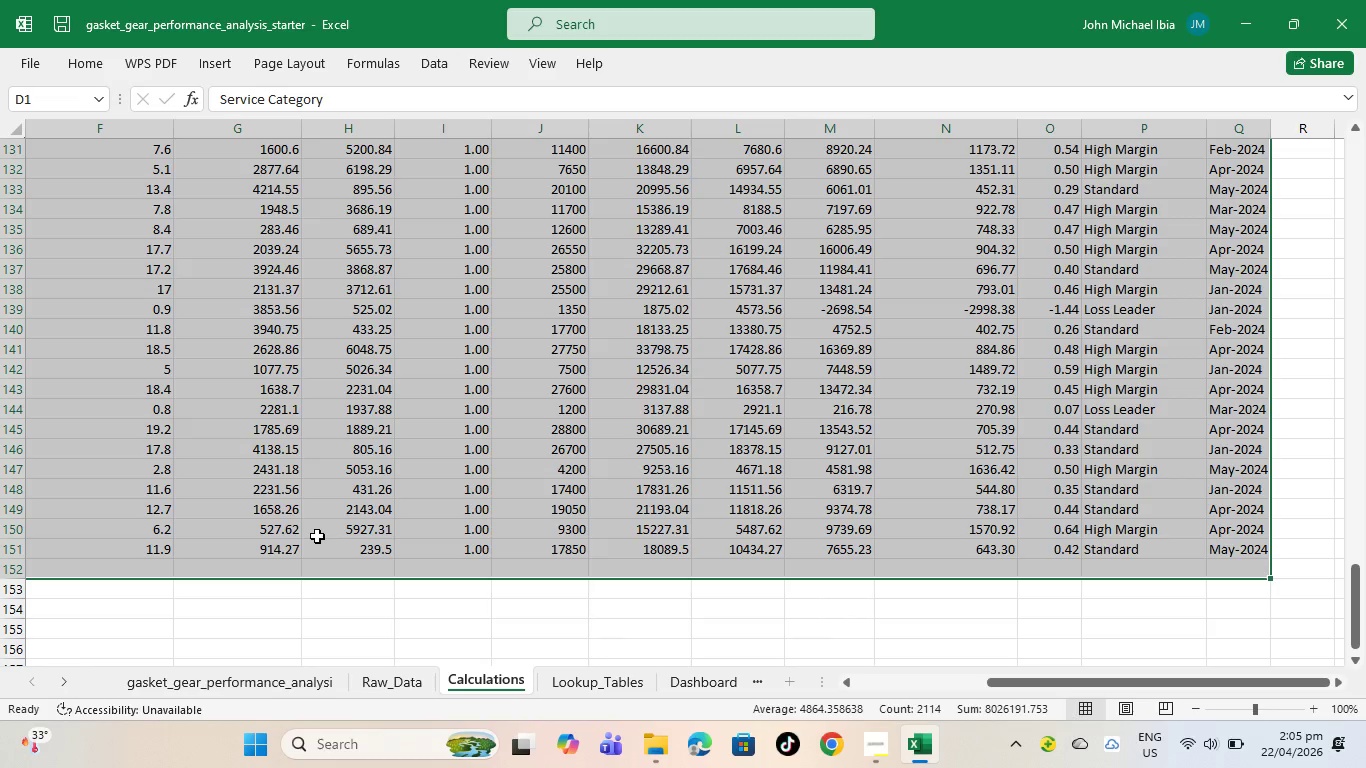 
scroll: coordinate [217, 480], scroll_direction: up, amount: 58.0
 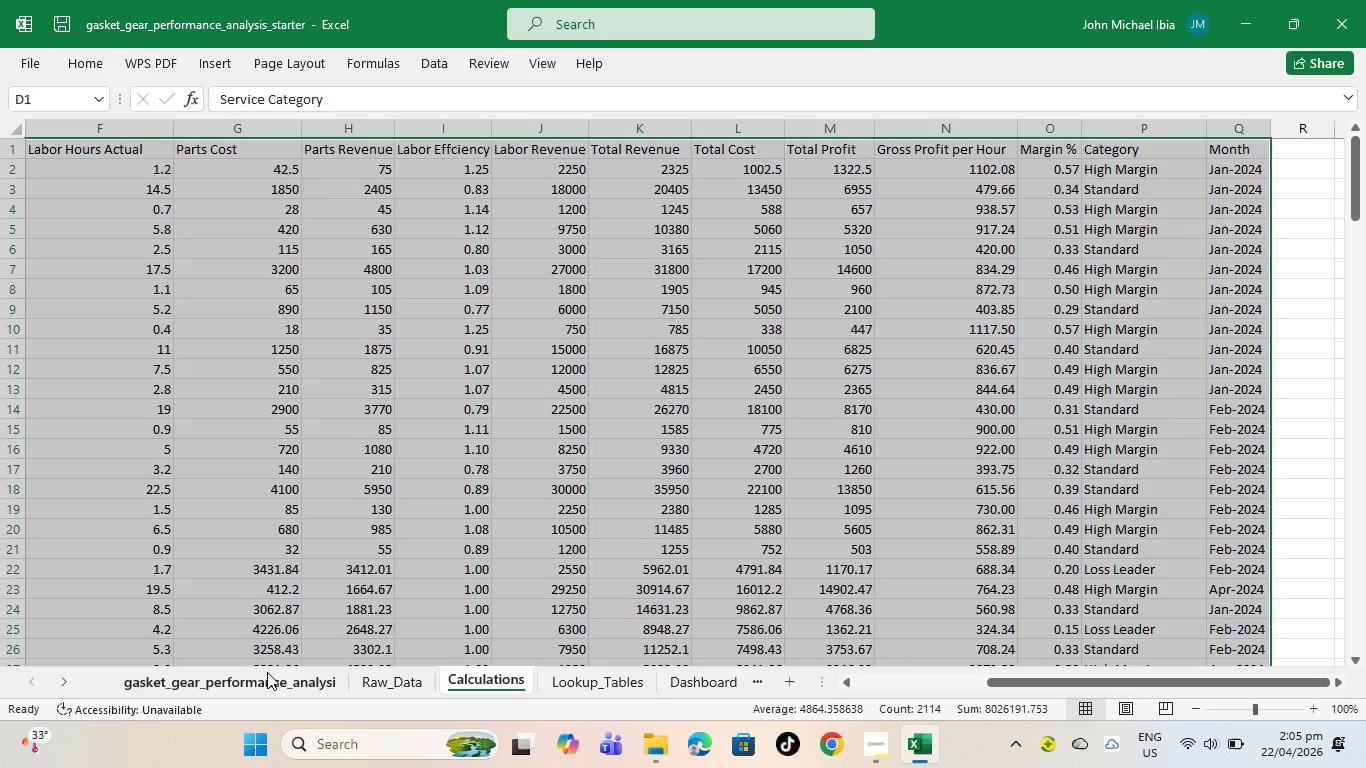 
wait(8.1)
 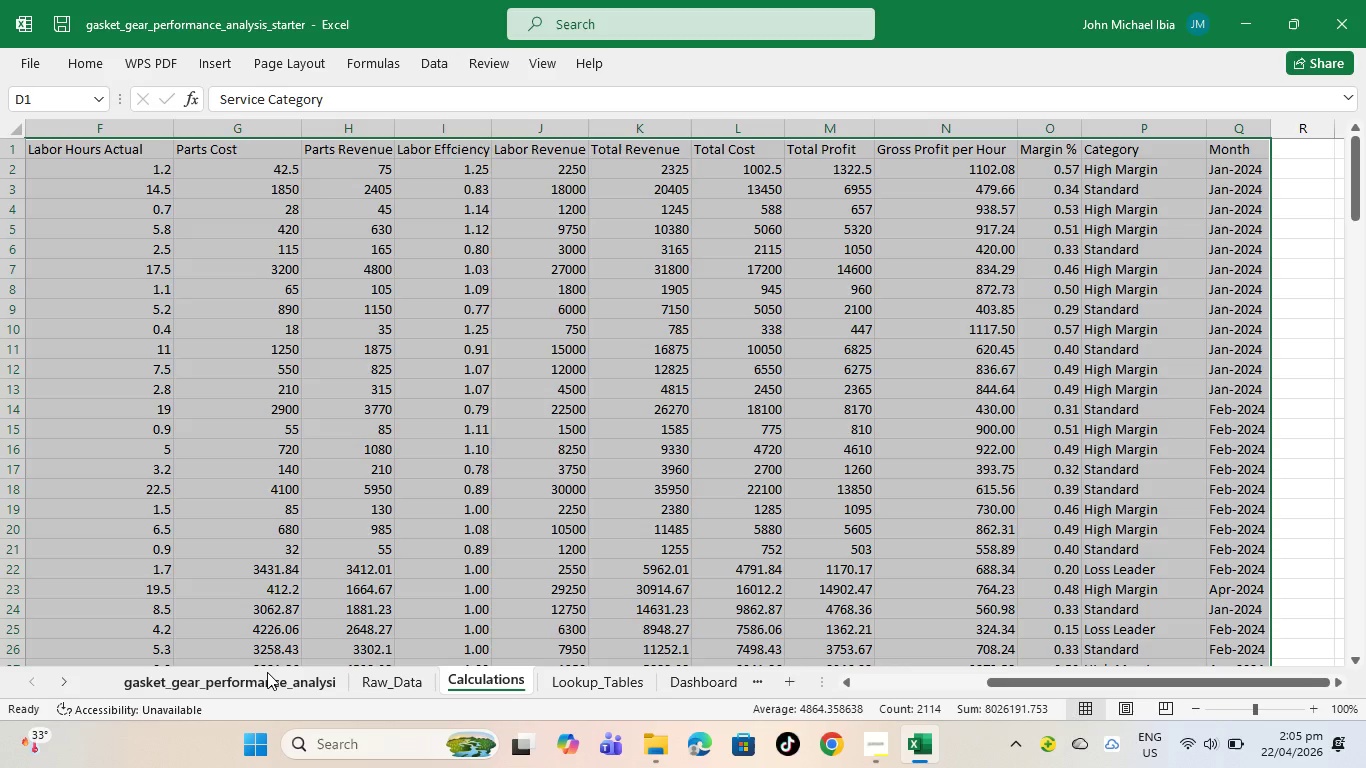 
scroll: coordinate [446, 348], scroll_direction: up, amount: 4.0
 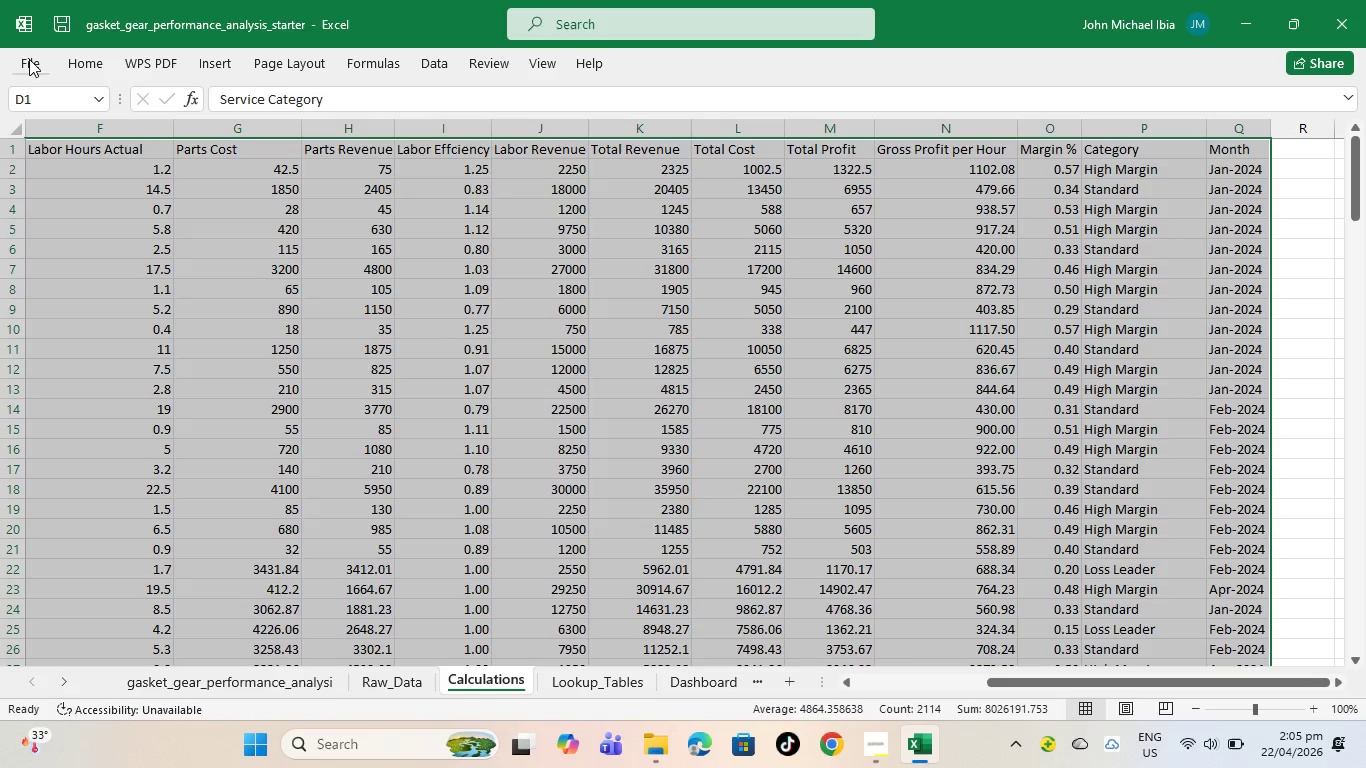 
left_click([30, 57])
 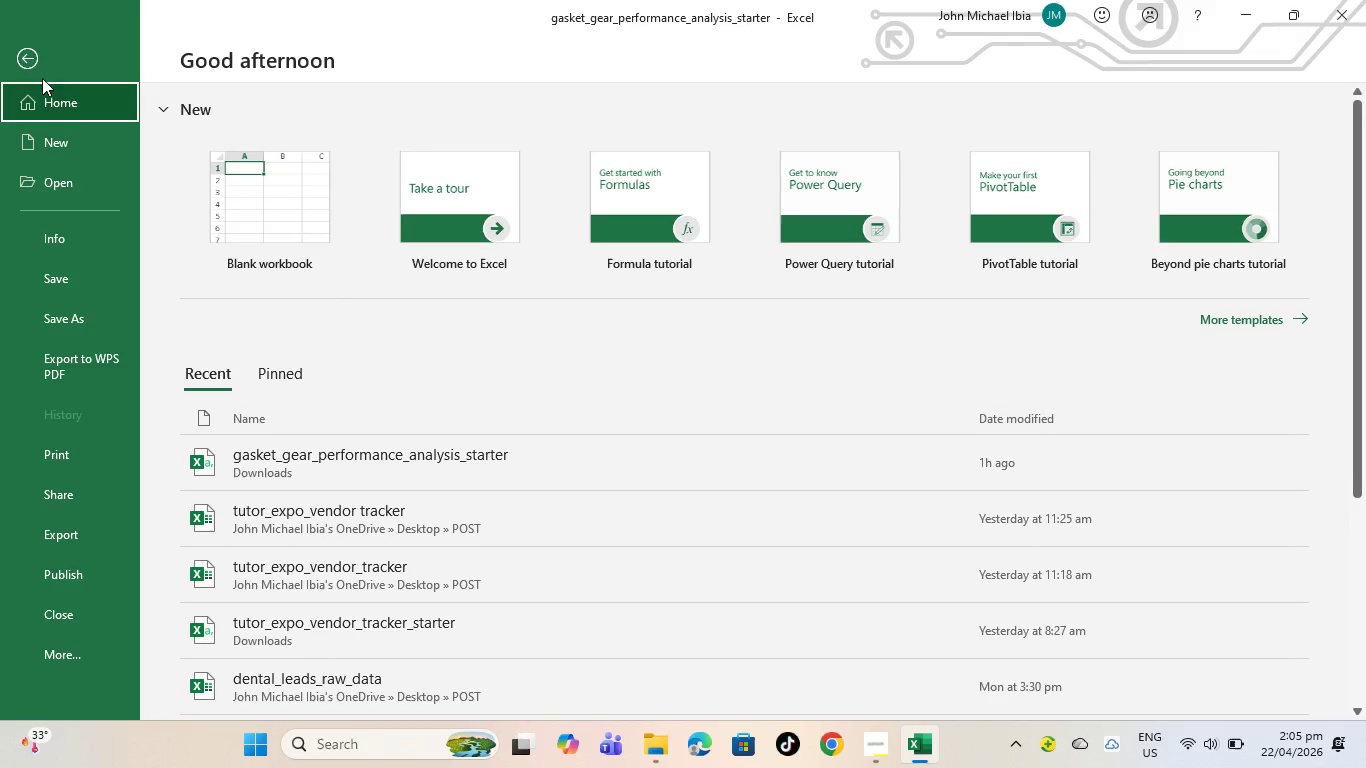 
left_click([23, 53])
 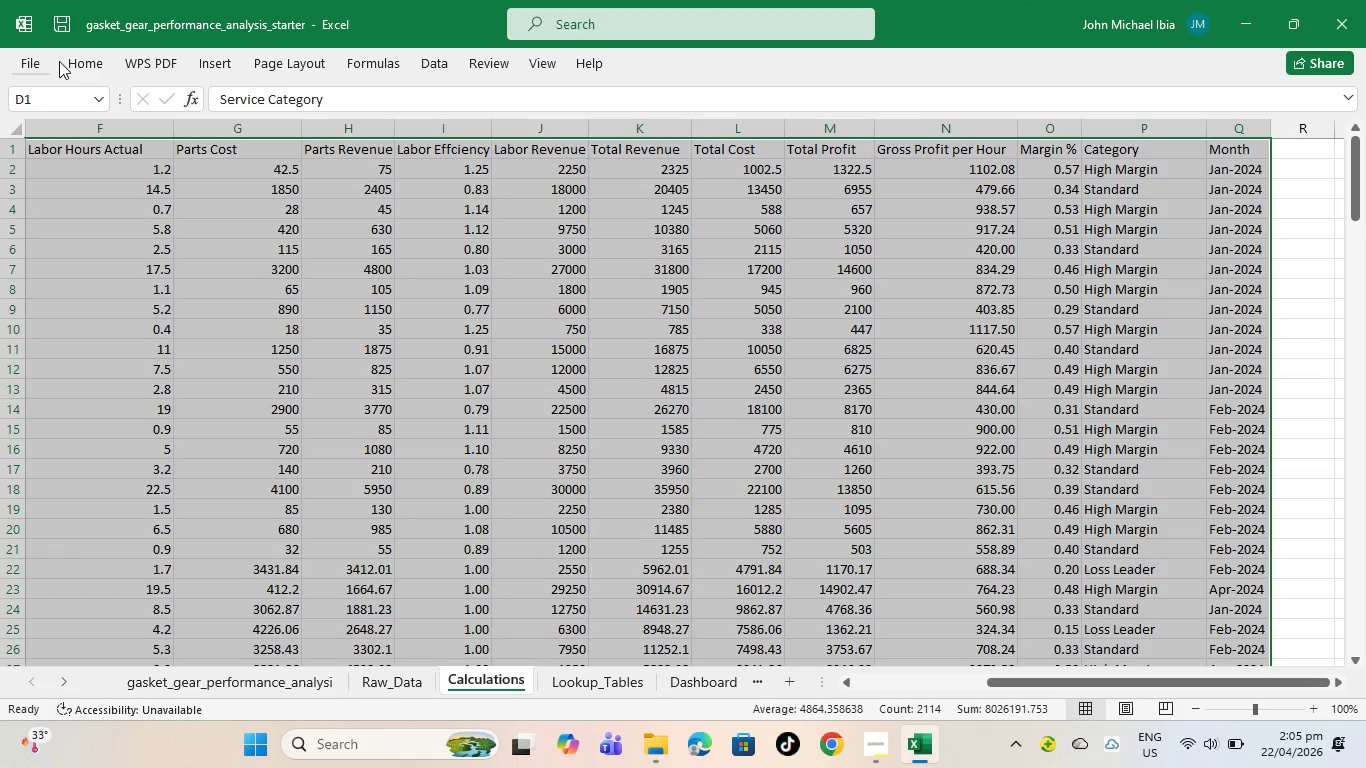 
left_click([77, 54])
 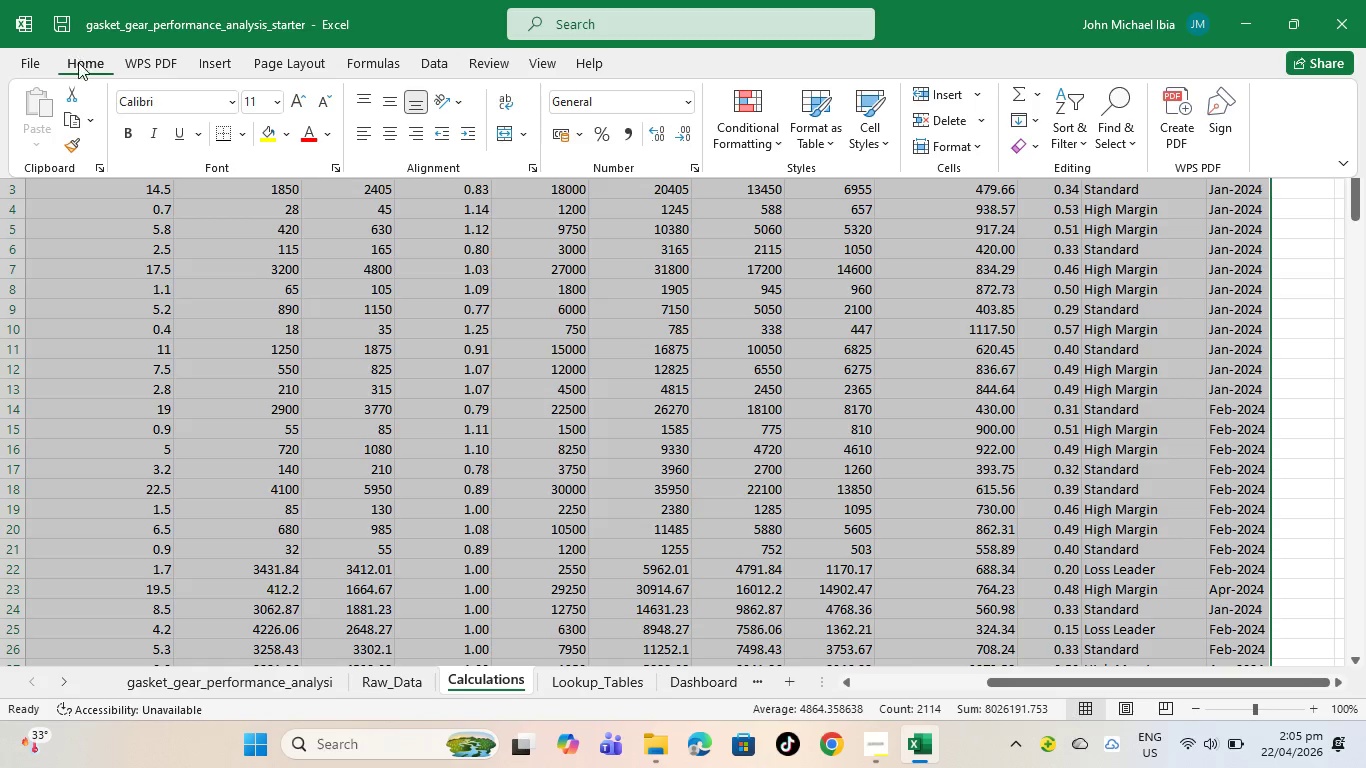 
mouse_move([832, 143])
 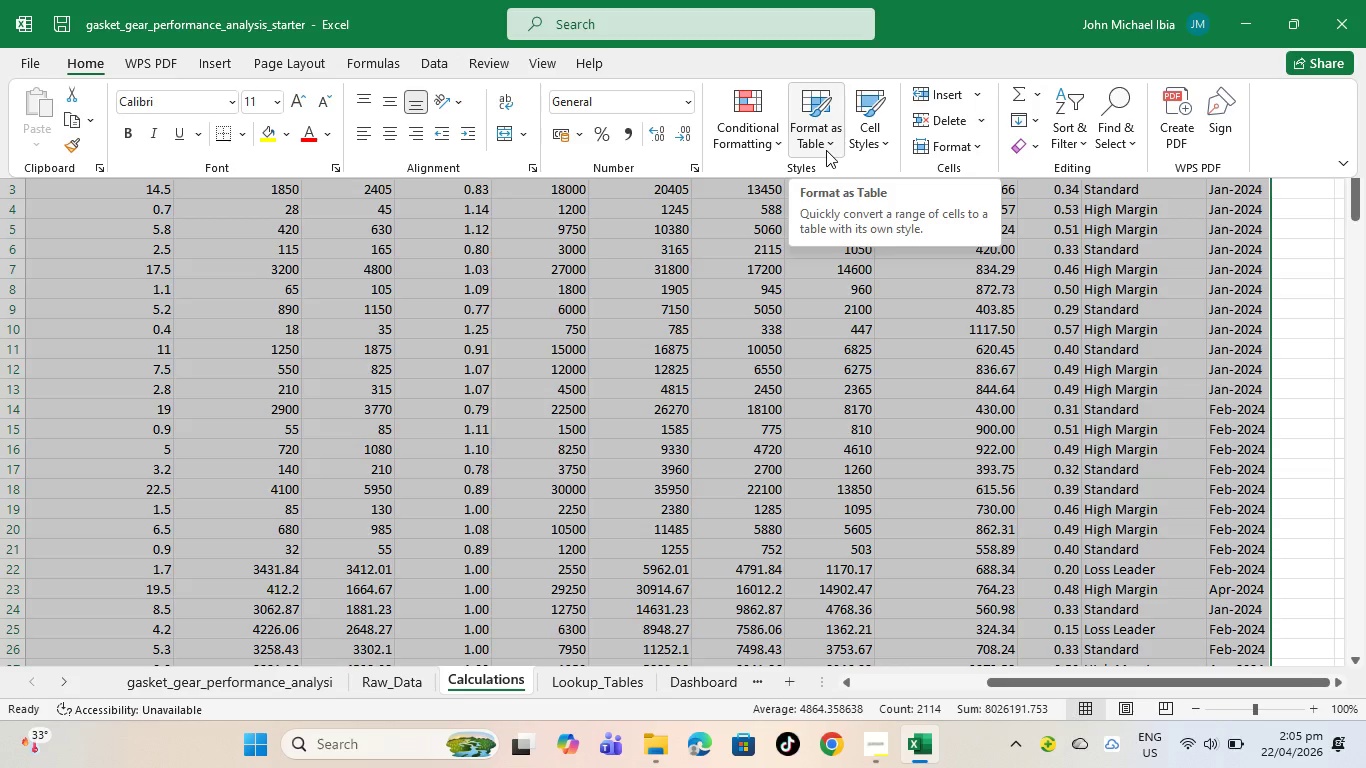 
wait(17.6)
 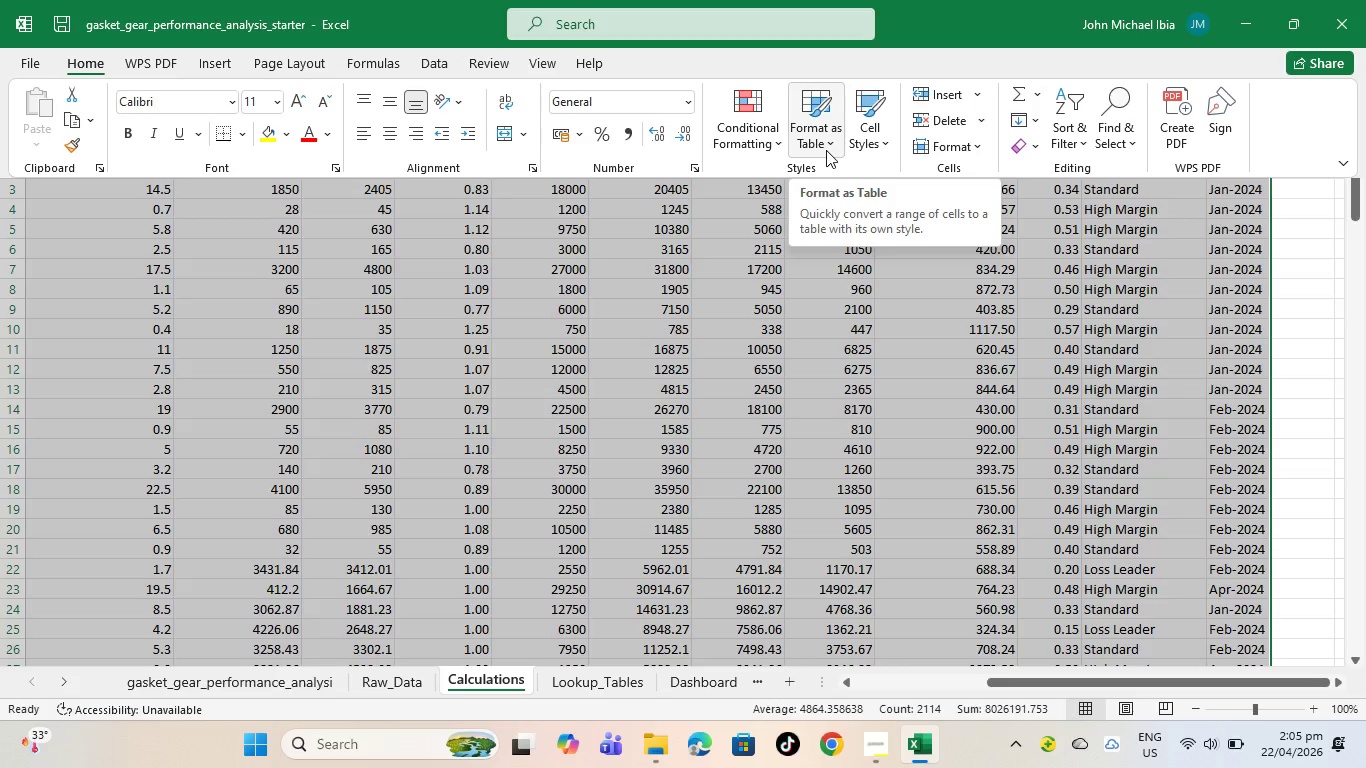 
left_click_drag(start_coordinate=[145, 64], to_coordinate=[154, 64])
 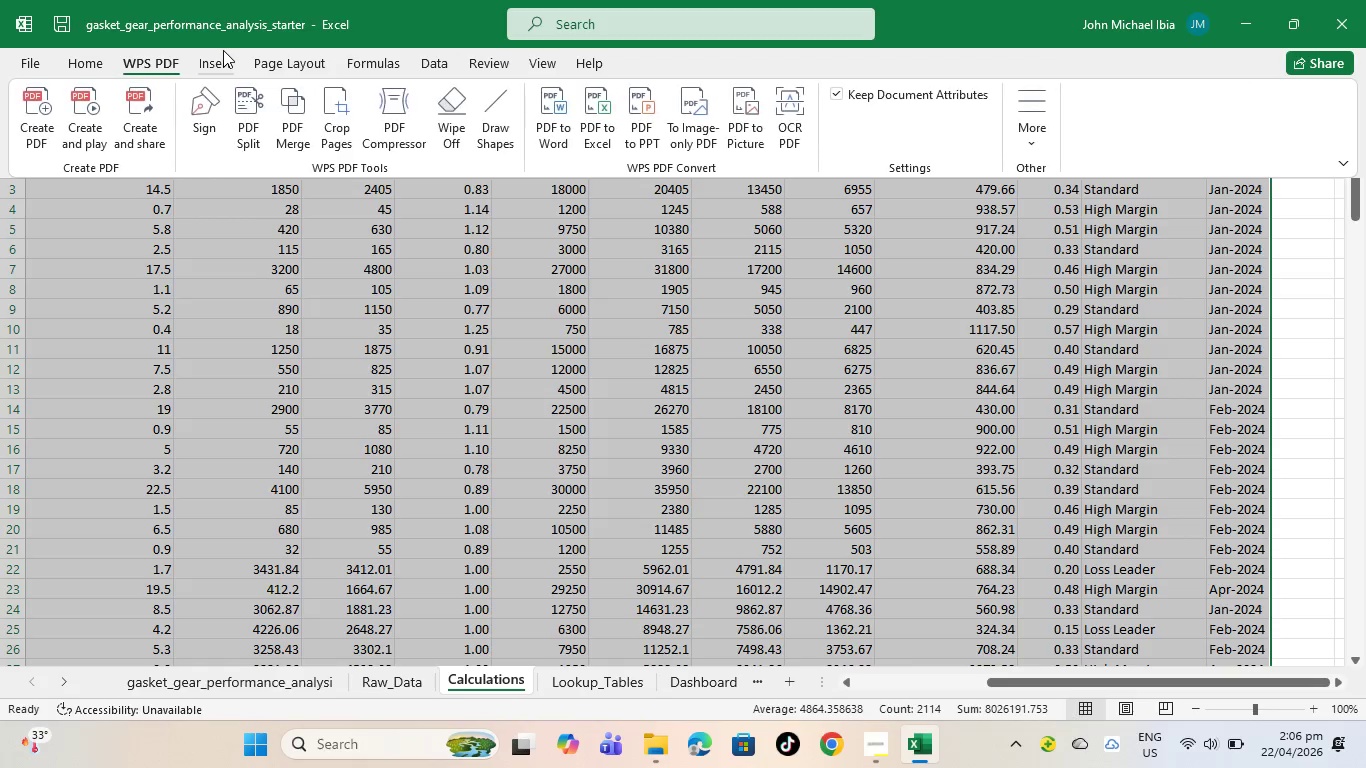 
double_click([223, 50])
 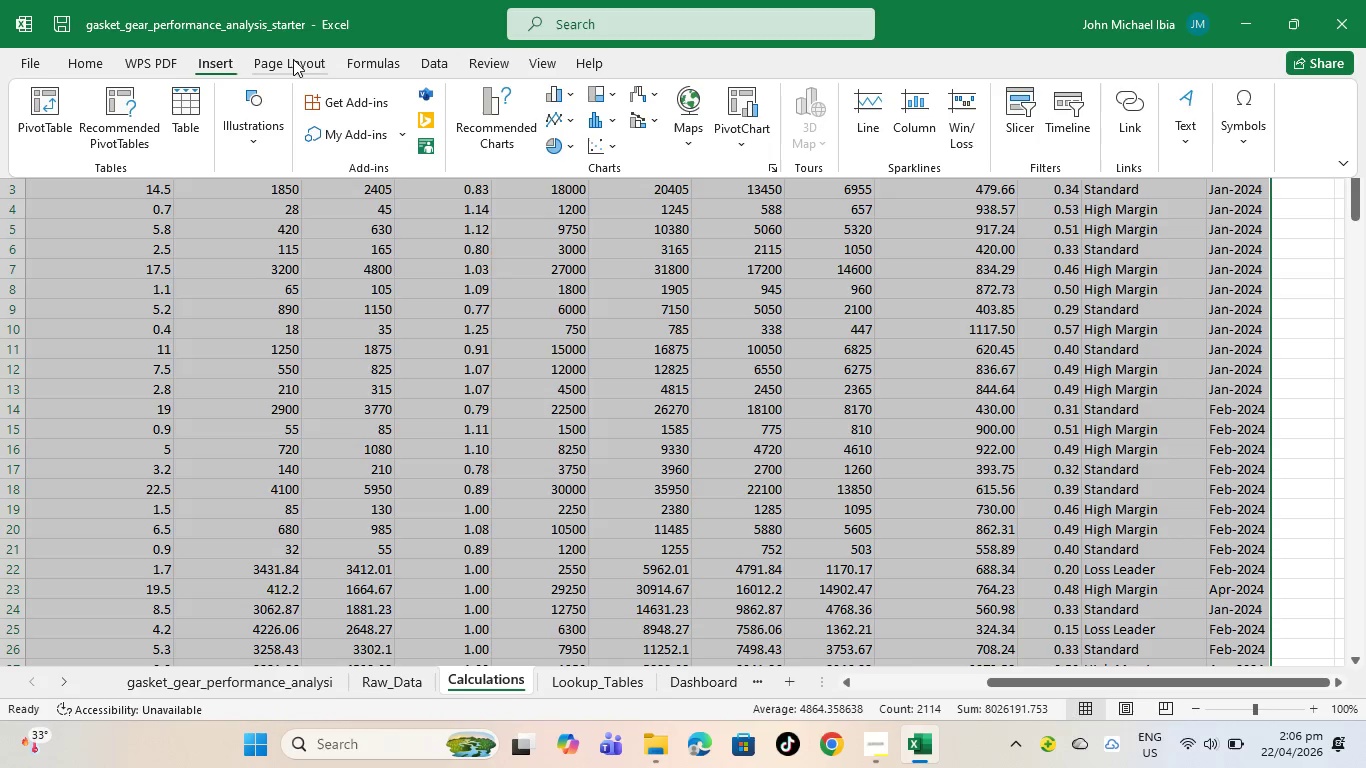 
left_click([286, 61])
 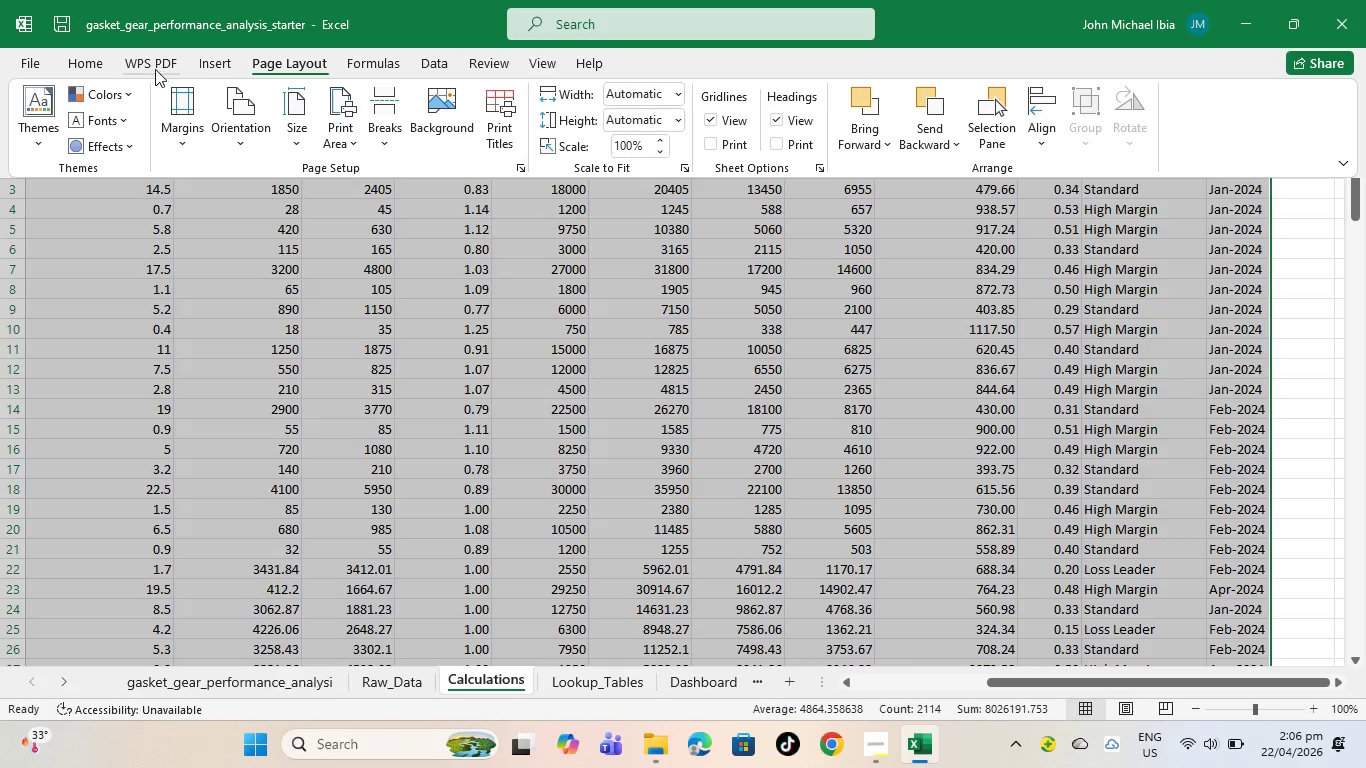 
left_click([214, 61])
 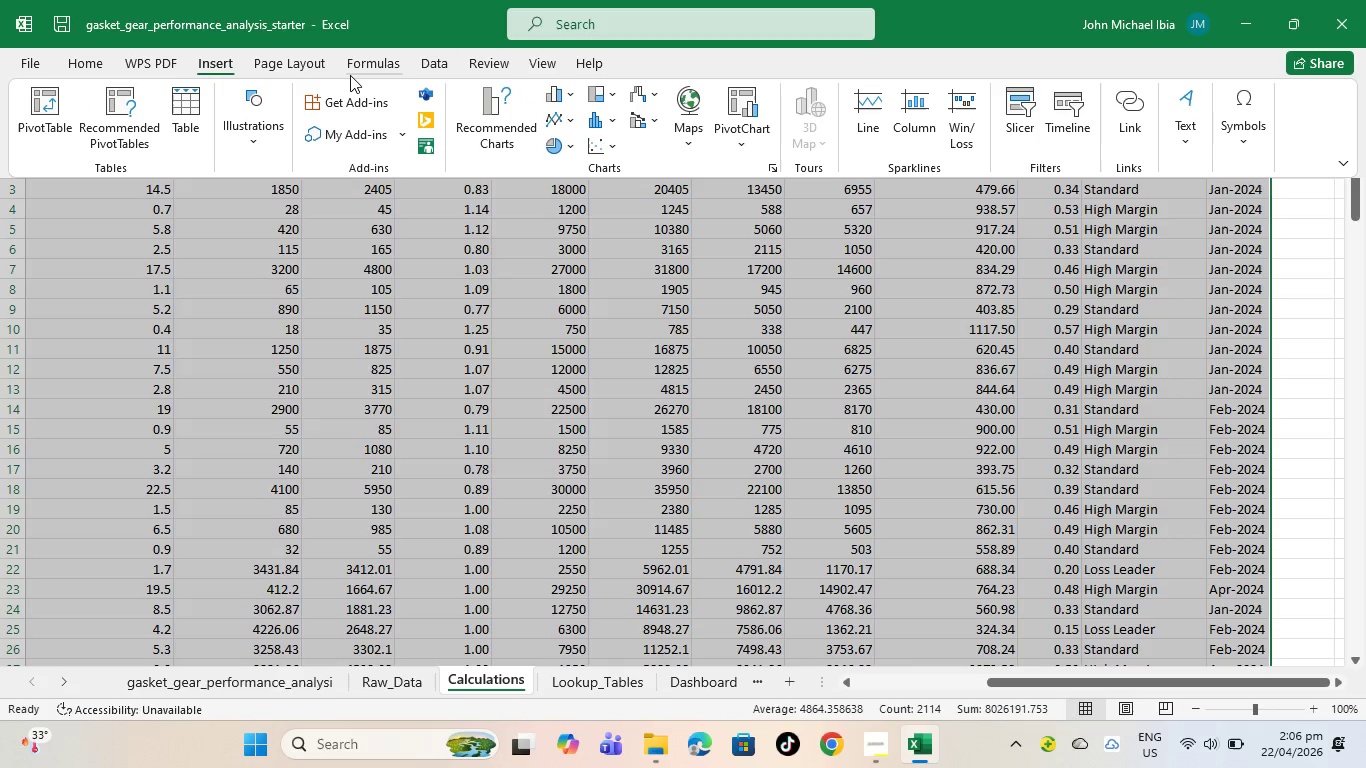 
left_click([359, 72])
 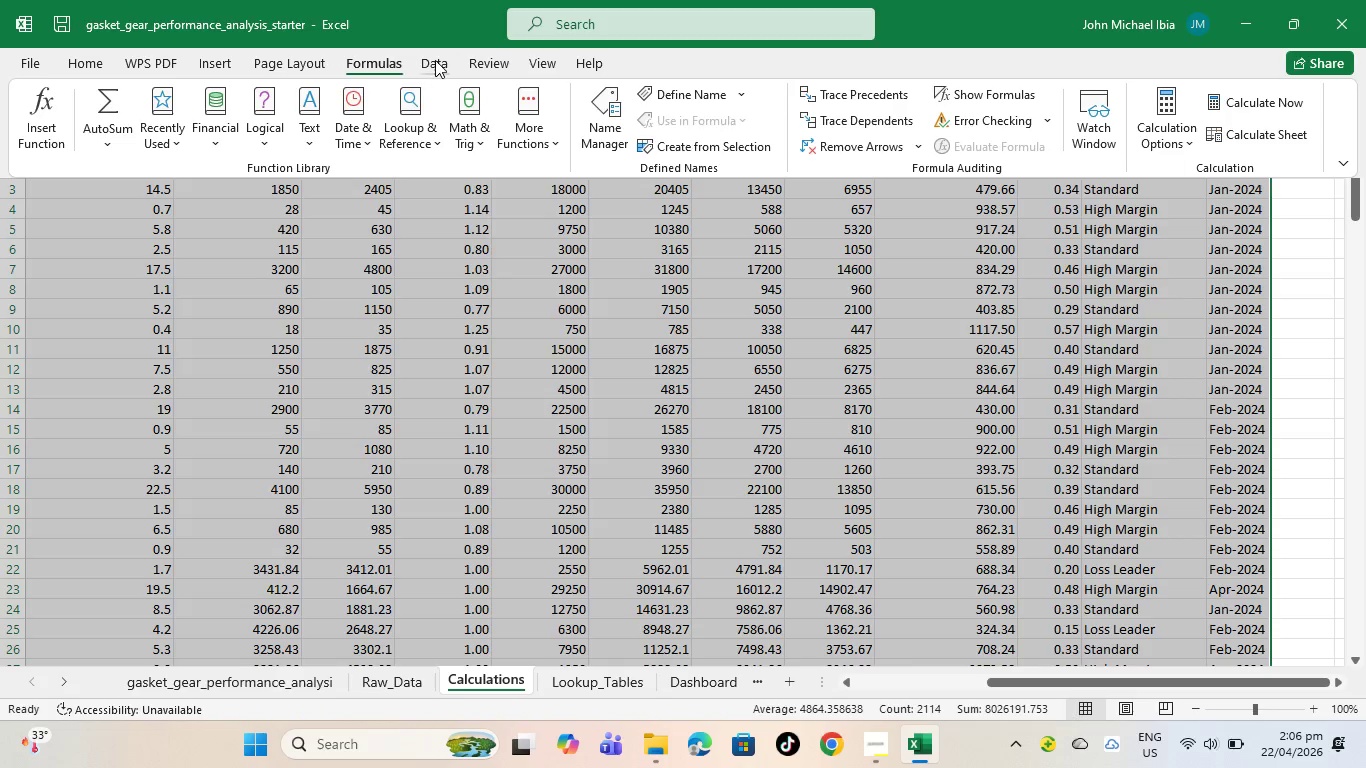 
left_click([435, 60])
 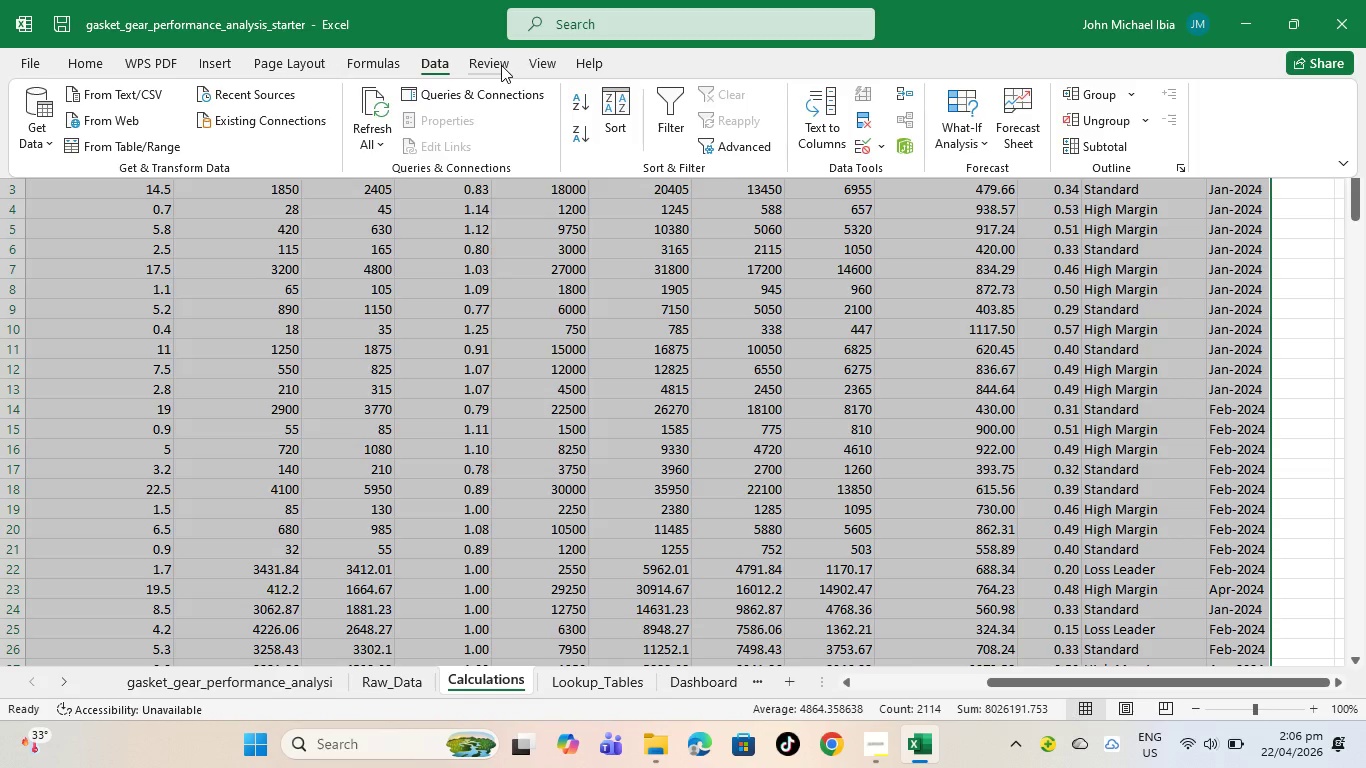 
left_click([495, 65])
 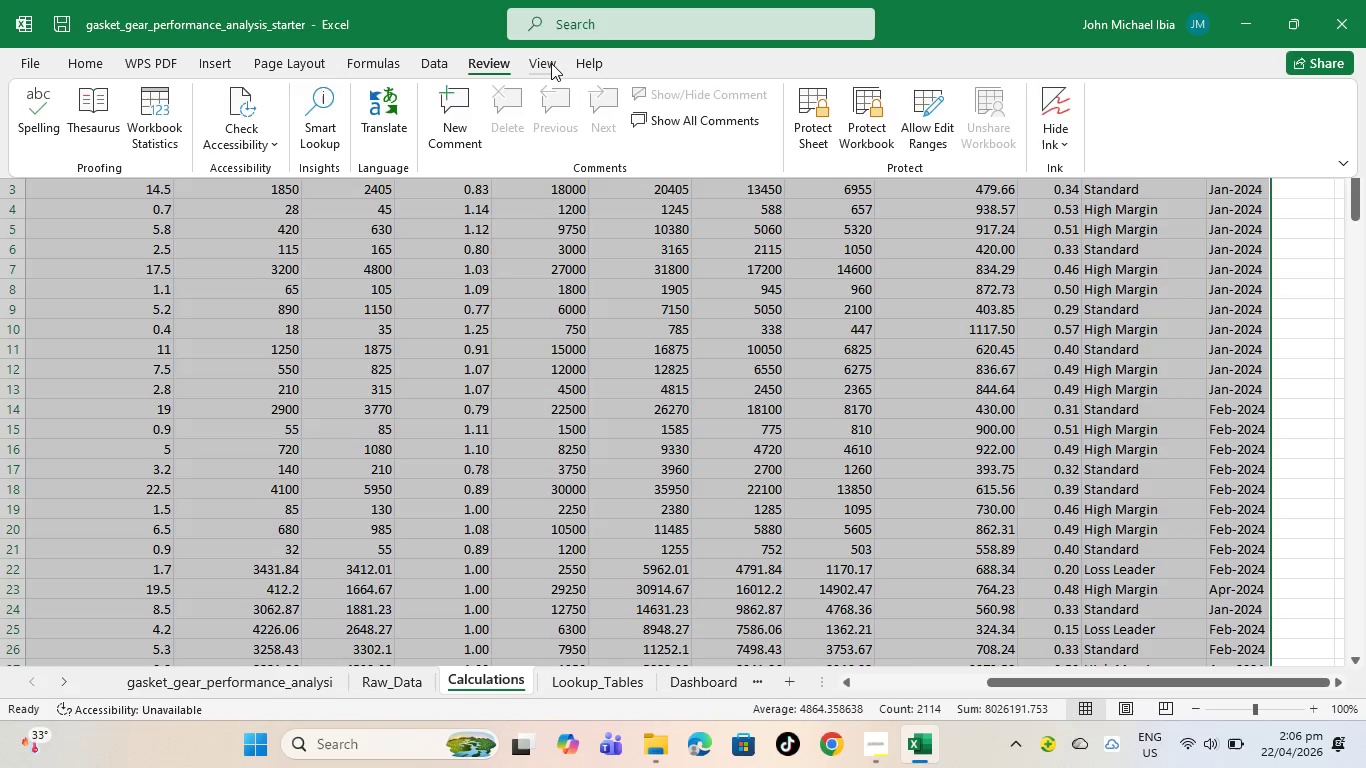 
left_click([551, 62])
 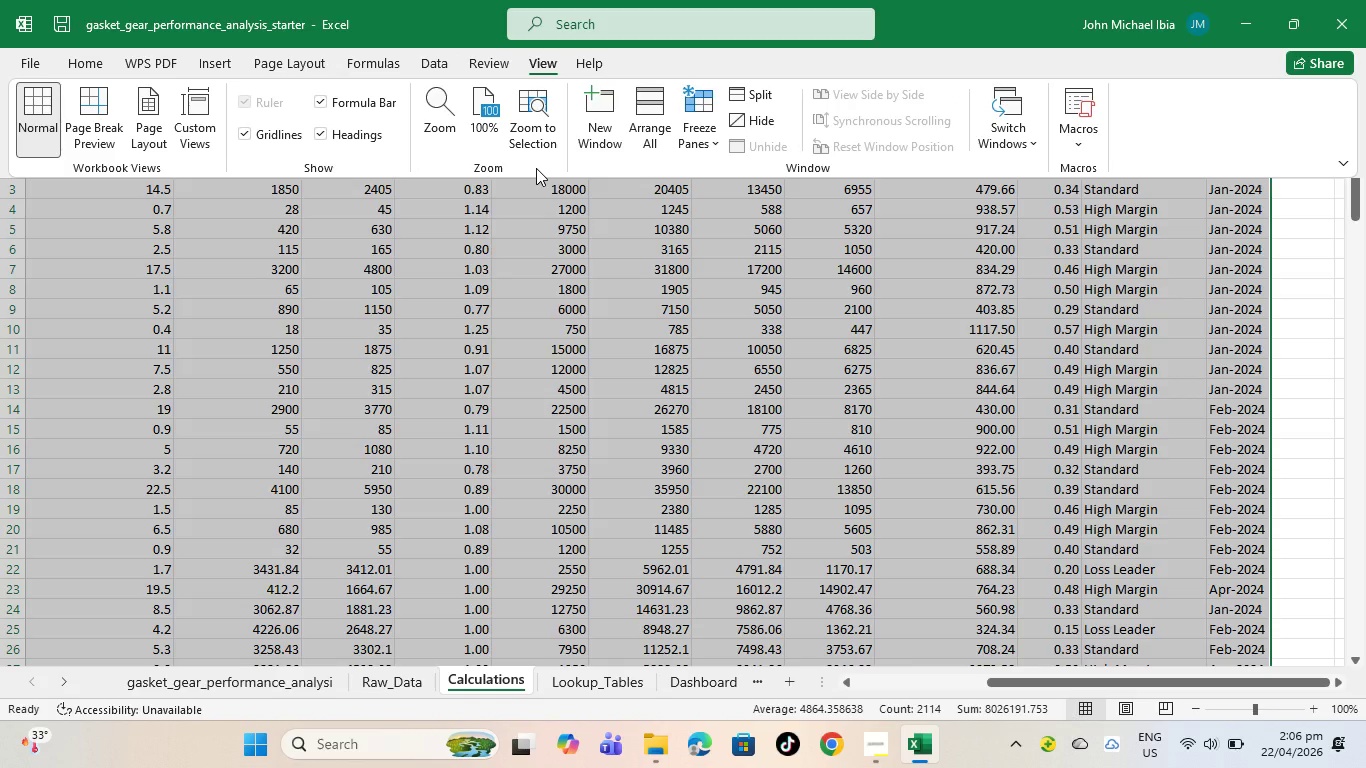 
wait(24.06)
 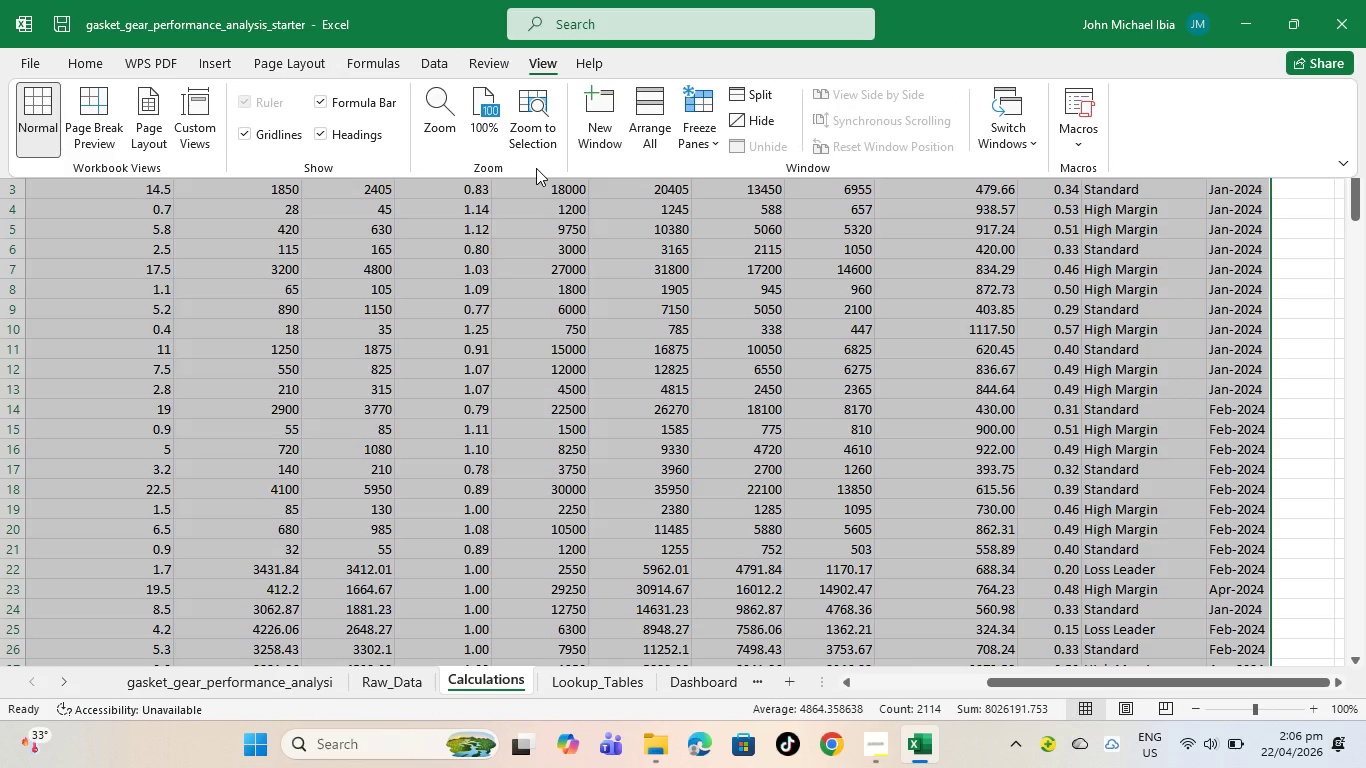 
left_click([96, 263])
 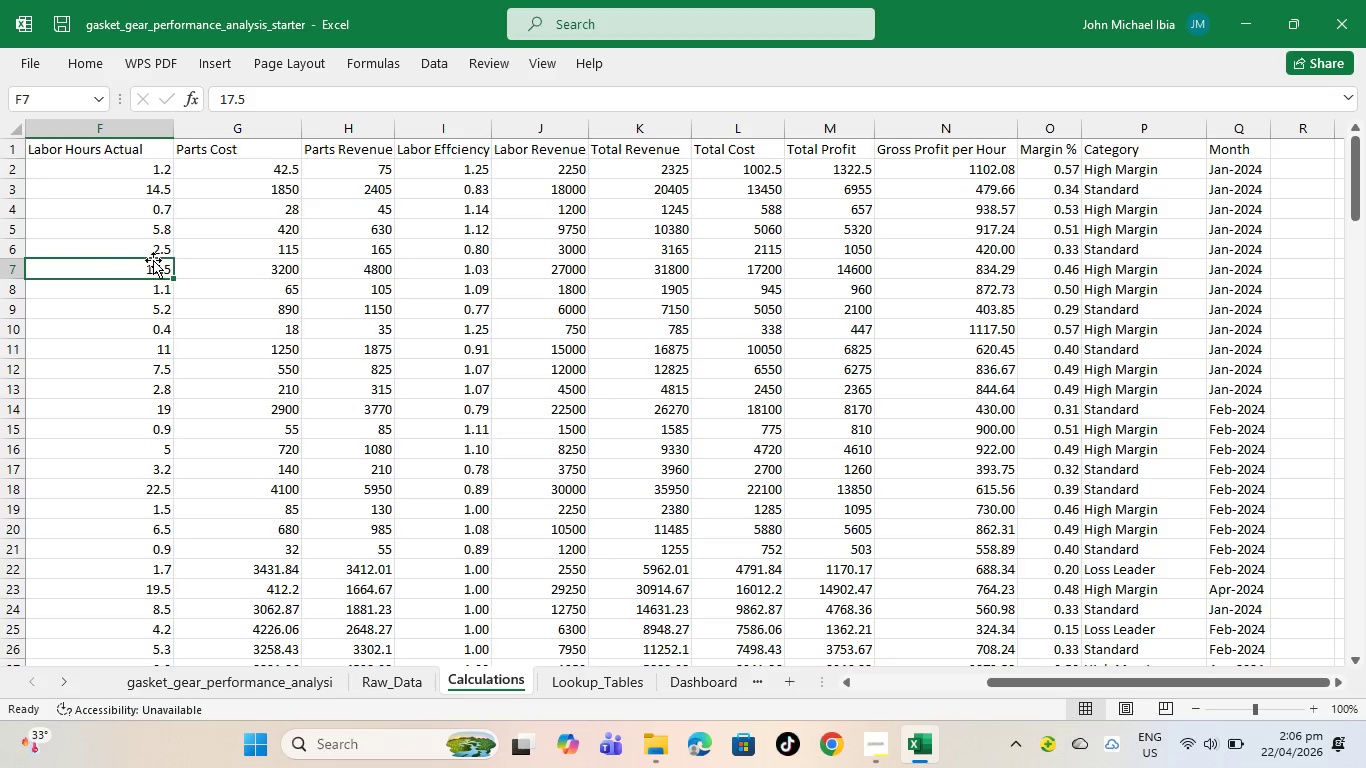 
scroll: coordinate [557, 261], scroll_direction: up, amount: 15.0
 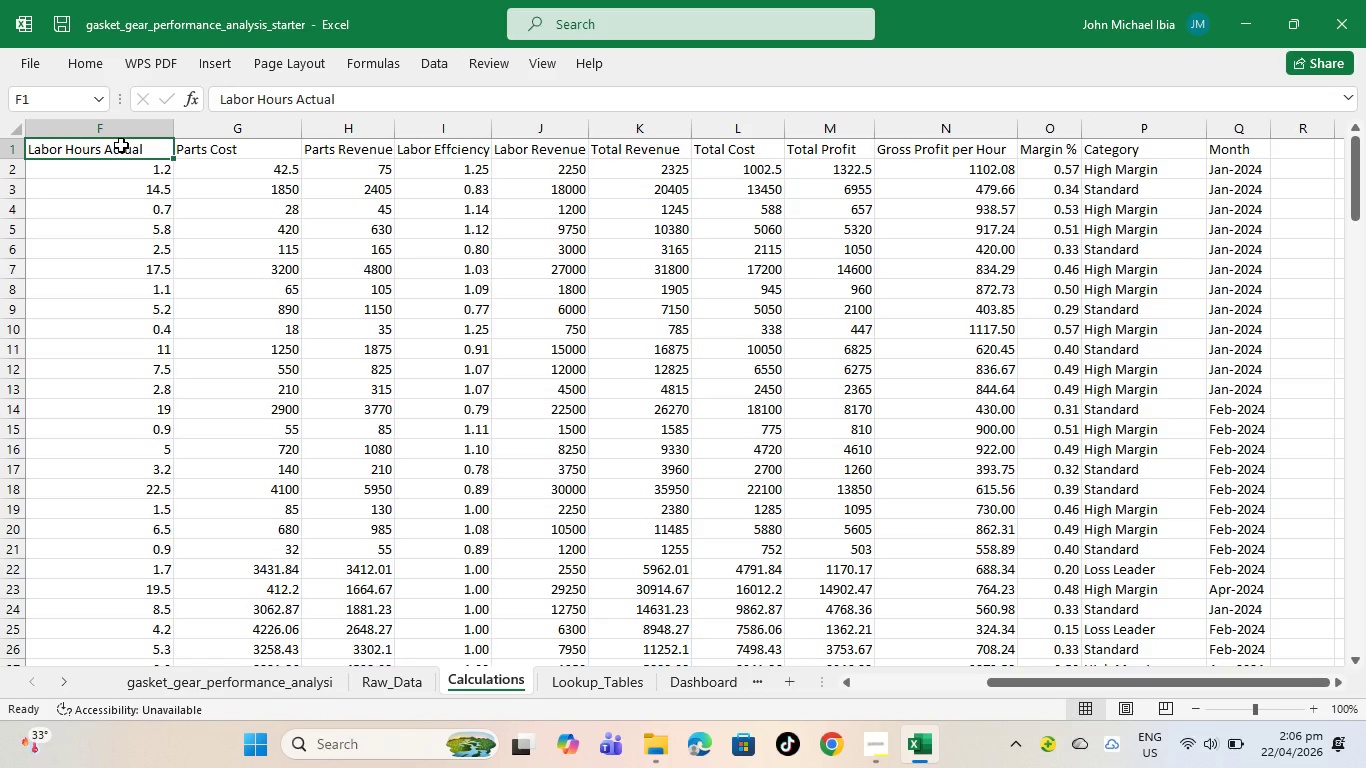 
wait(5.29)
 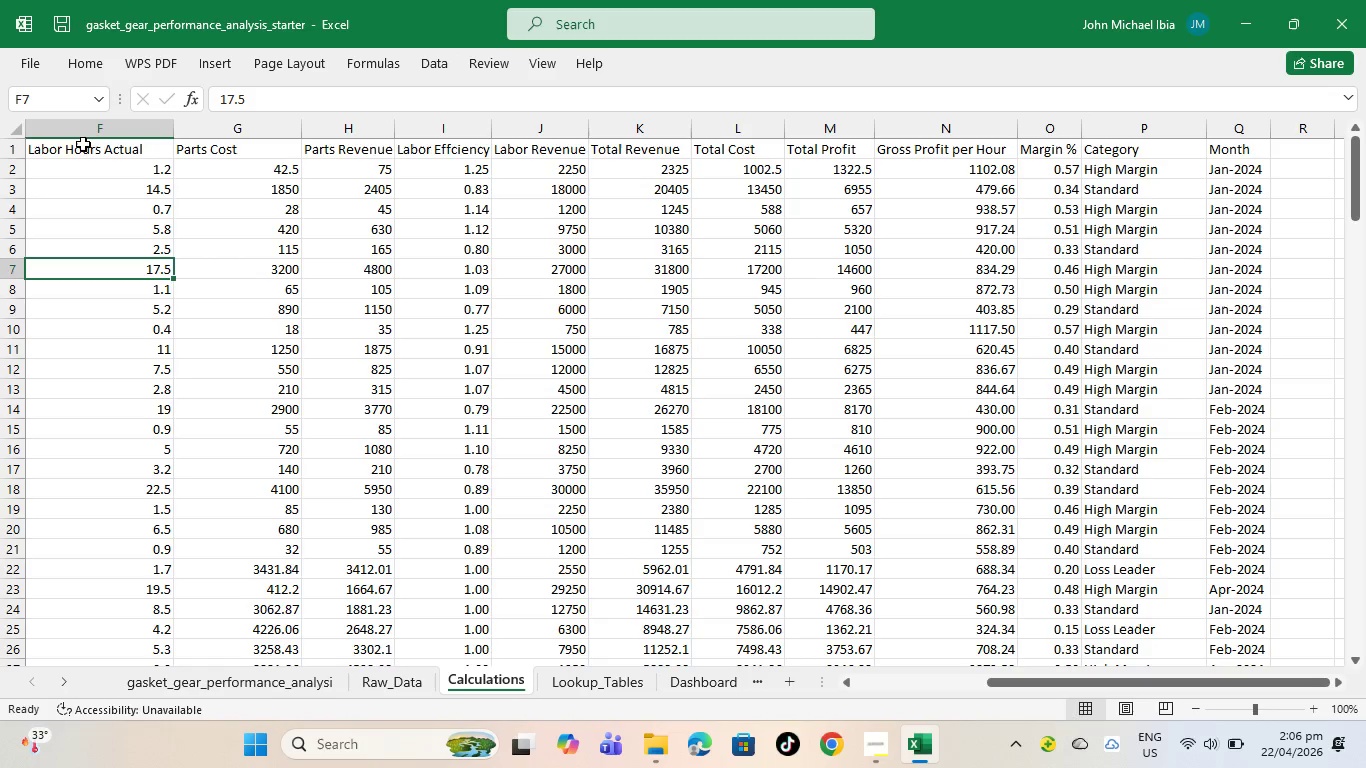 
scroll: coordinate [80, 198], scroll_direction: up, amount: 3.0
 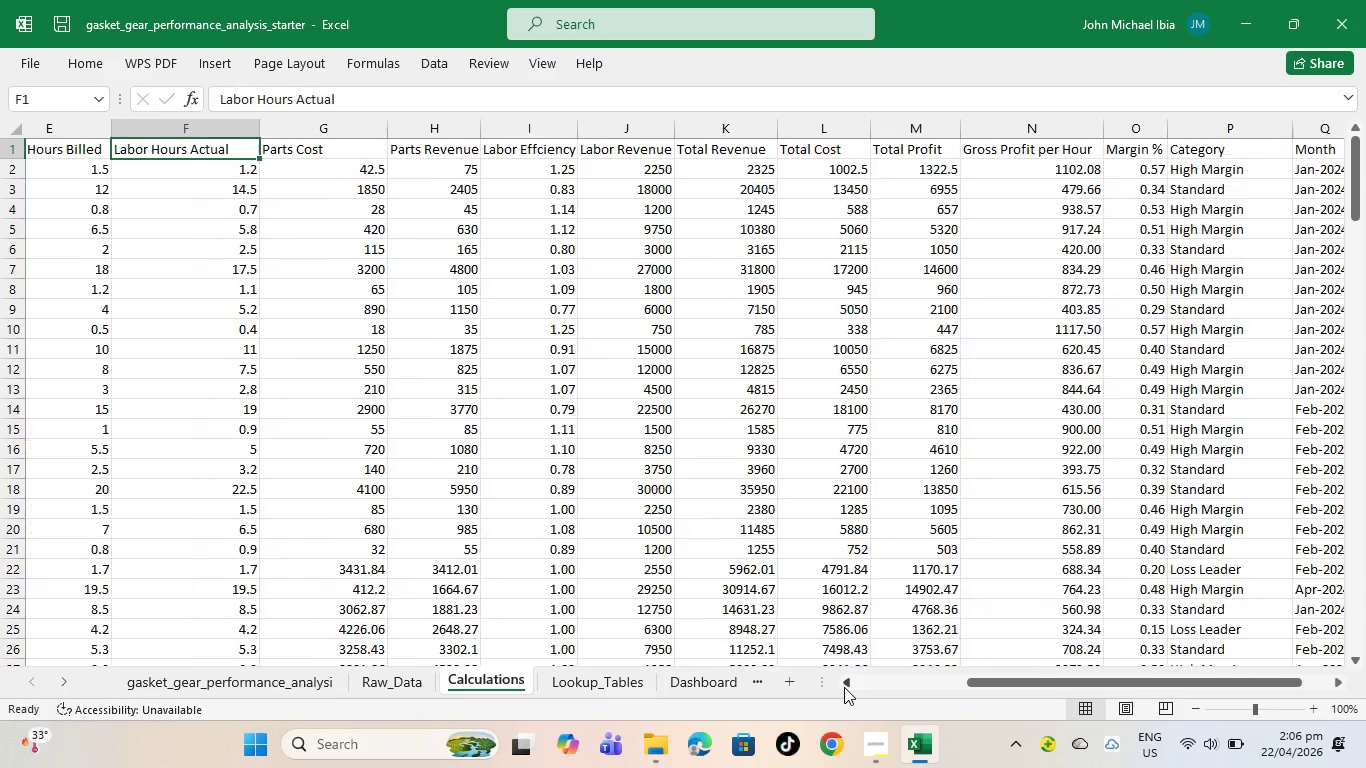 
left_click([844, 687])
 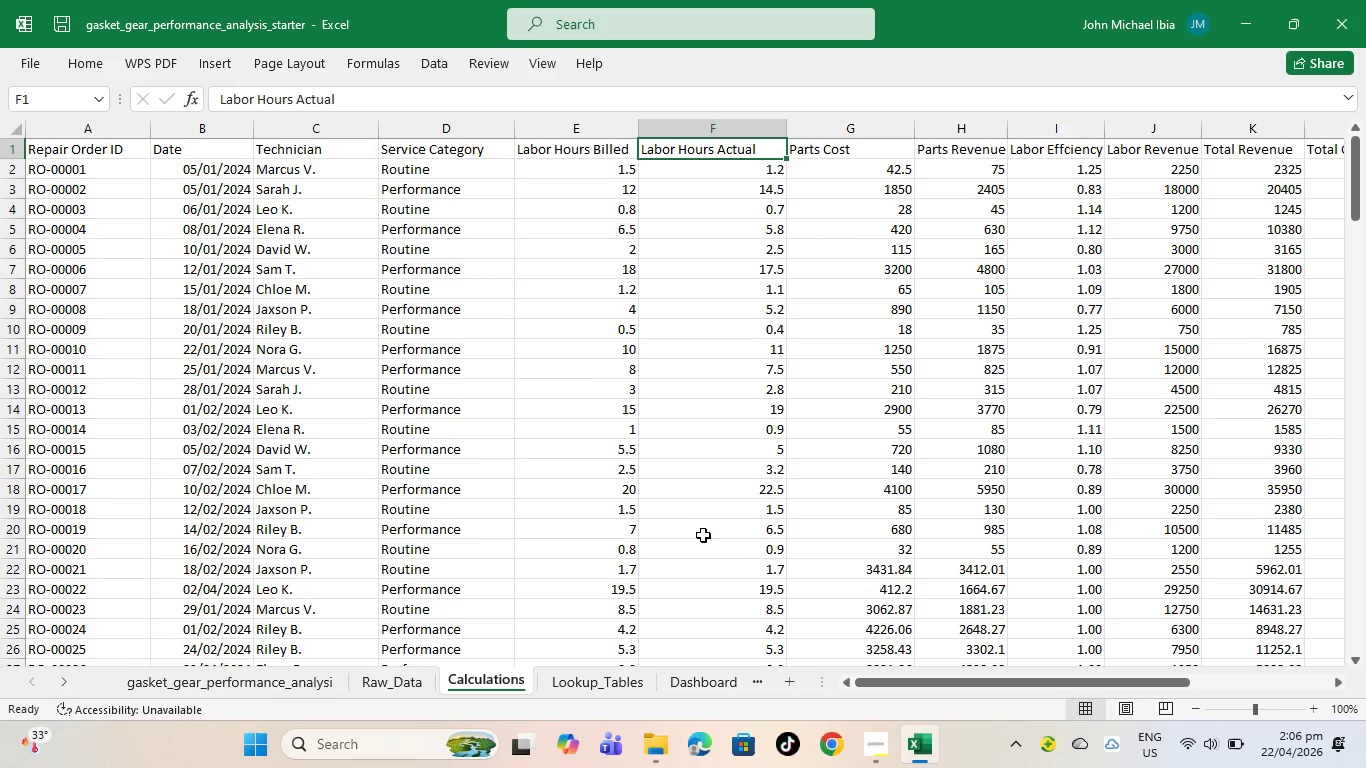 
scroll: coordinate [518, 544], scroll_direction: up, amount: 12.0
 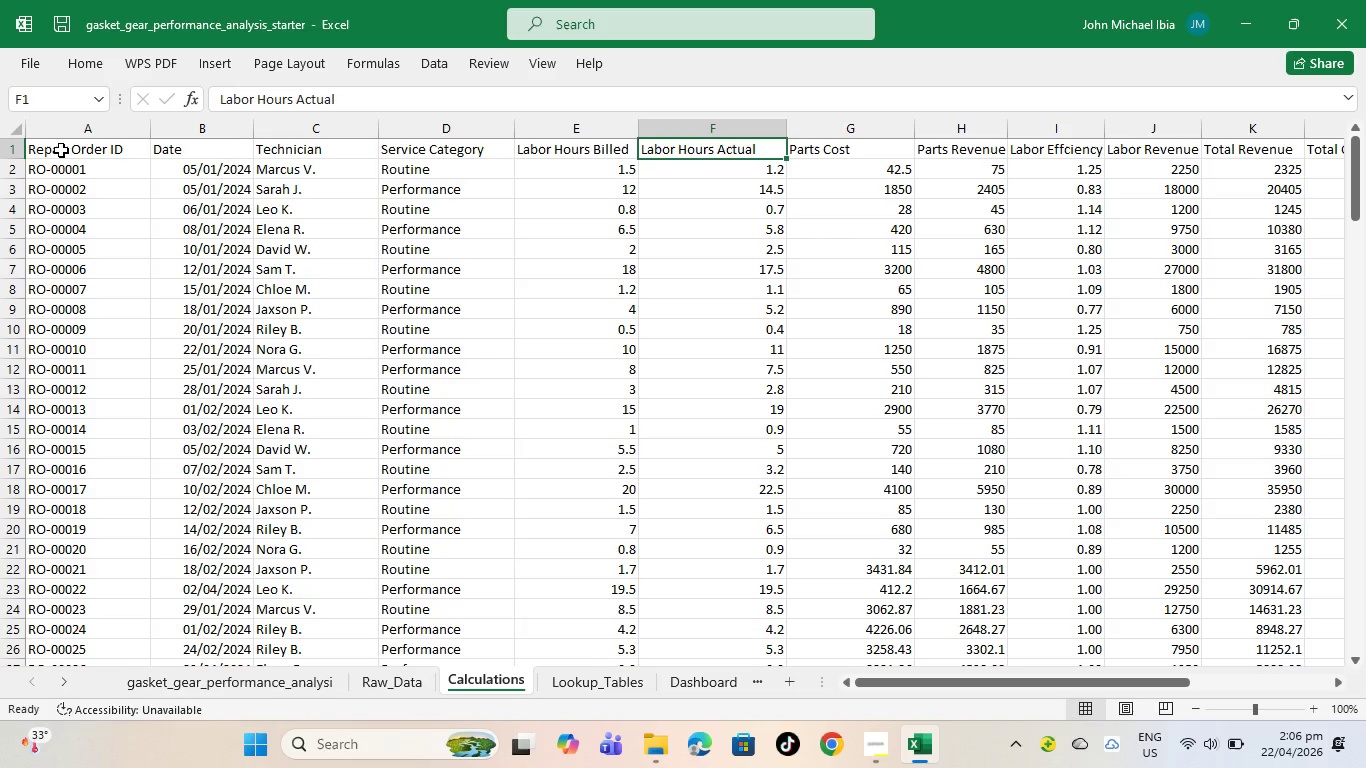 
left_click_drag(start_coordinate=[62, 150], to_coordinate=[1246, 527])
 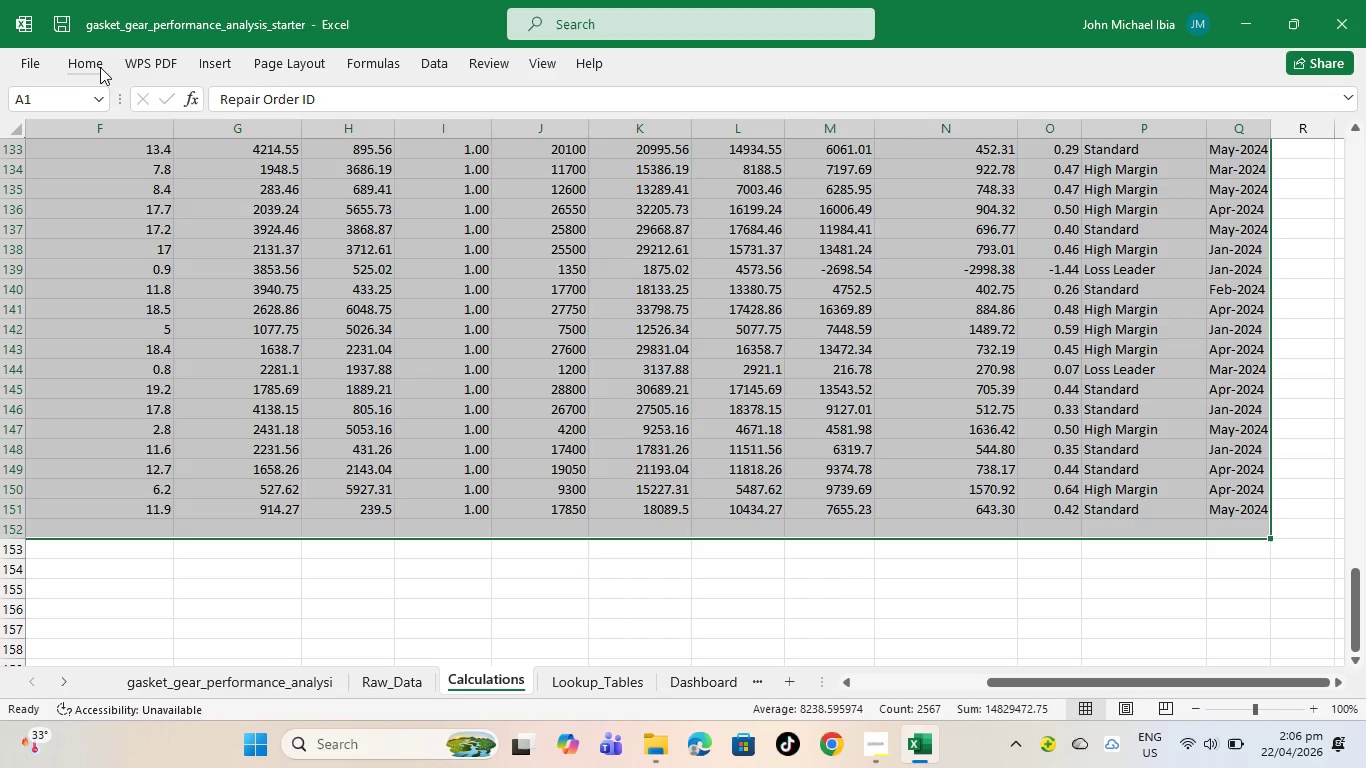 
left_click([77, 57])
 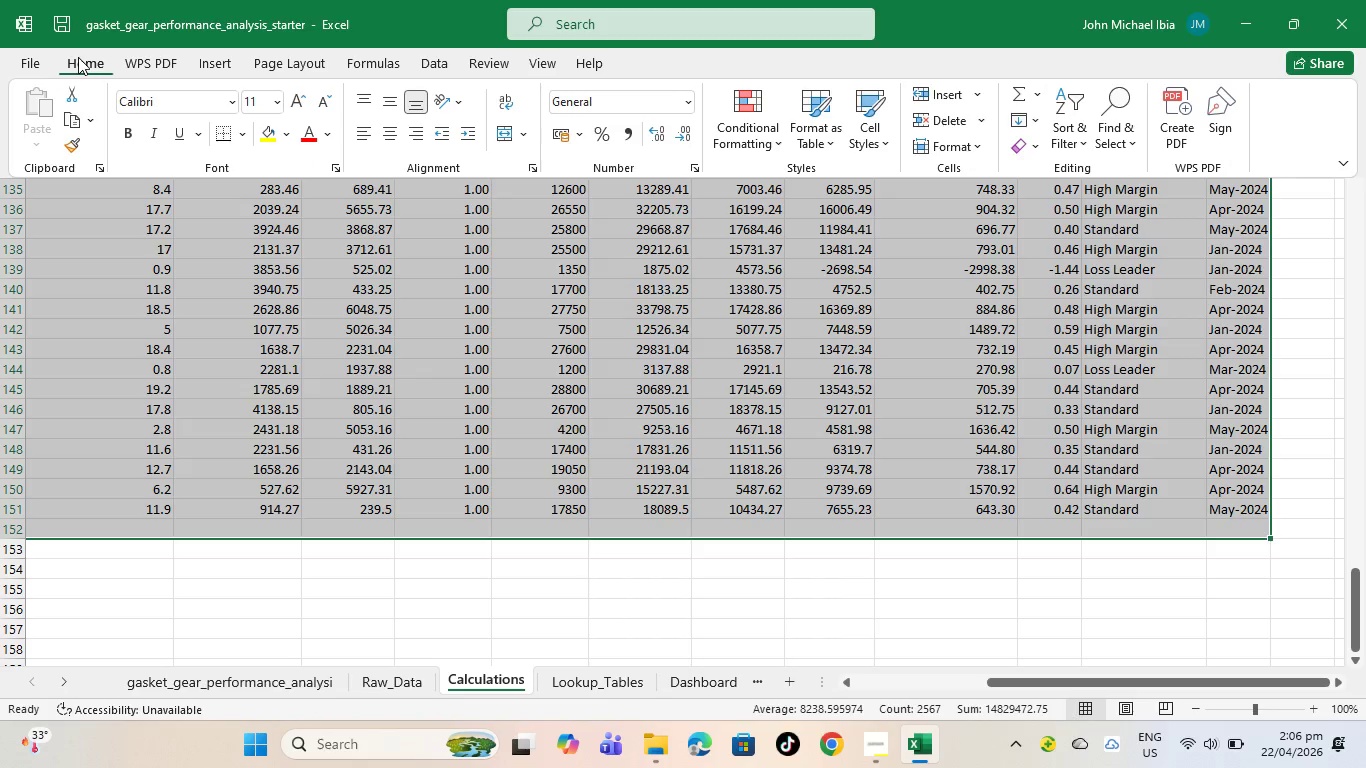 
wait(10.01)
 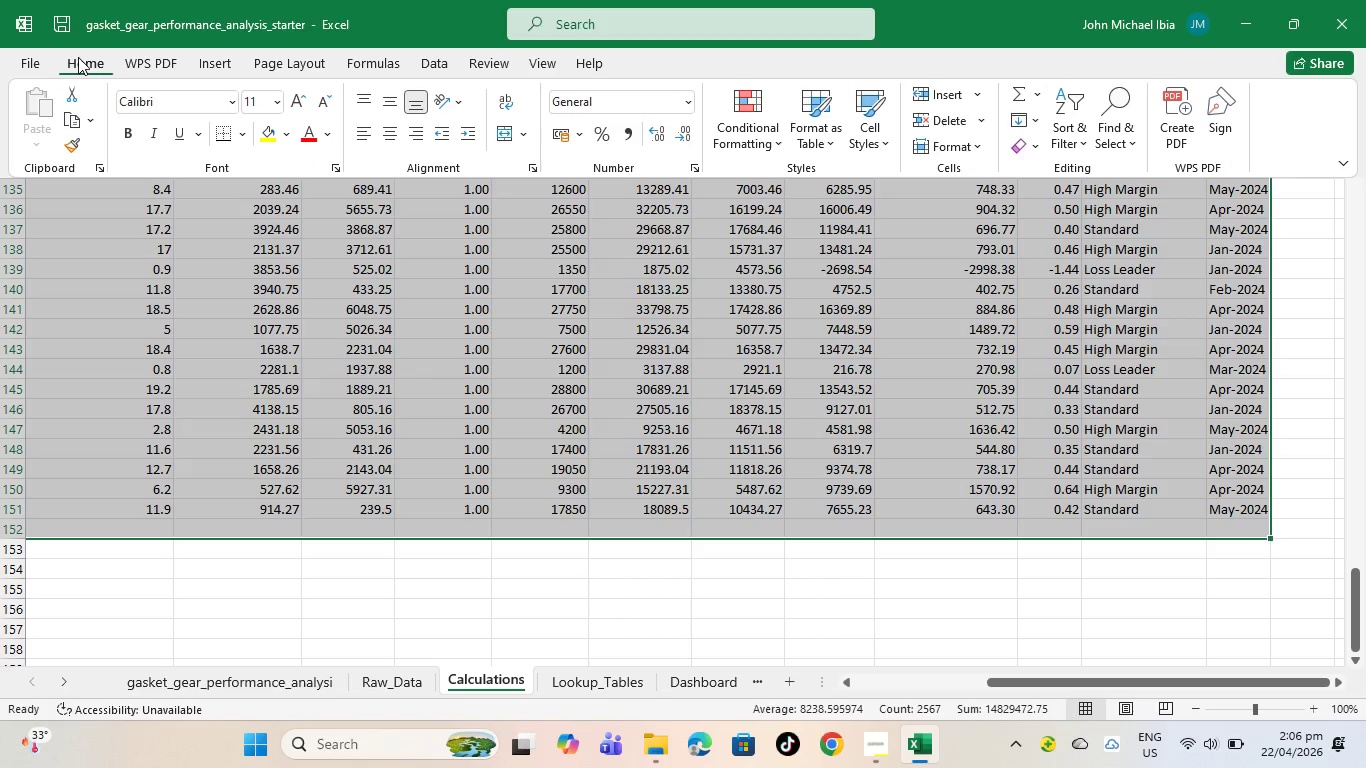 
left_click([774, 131])
 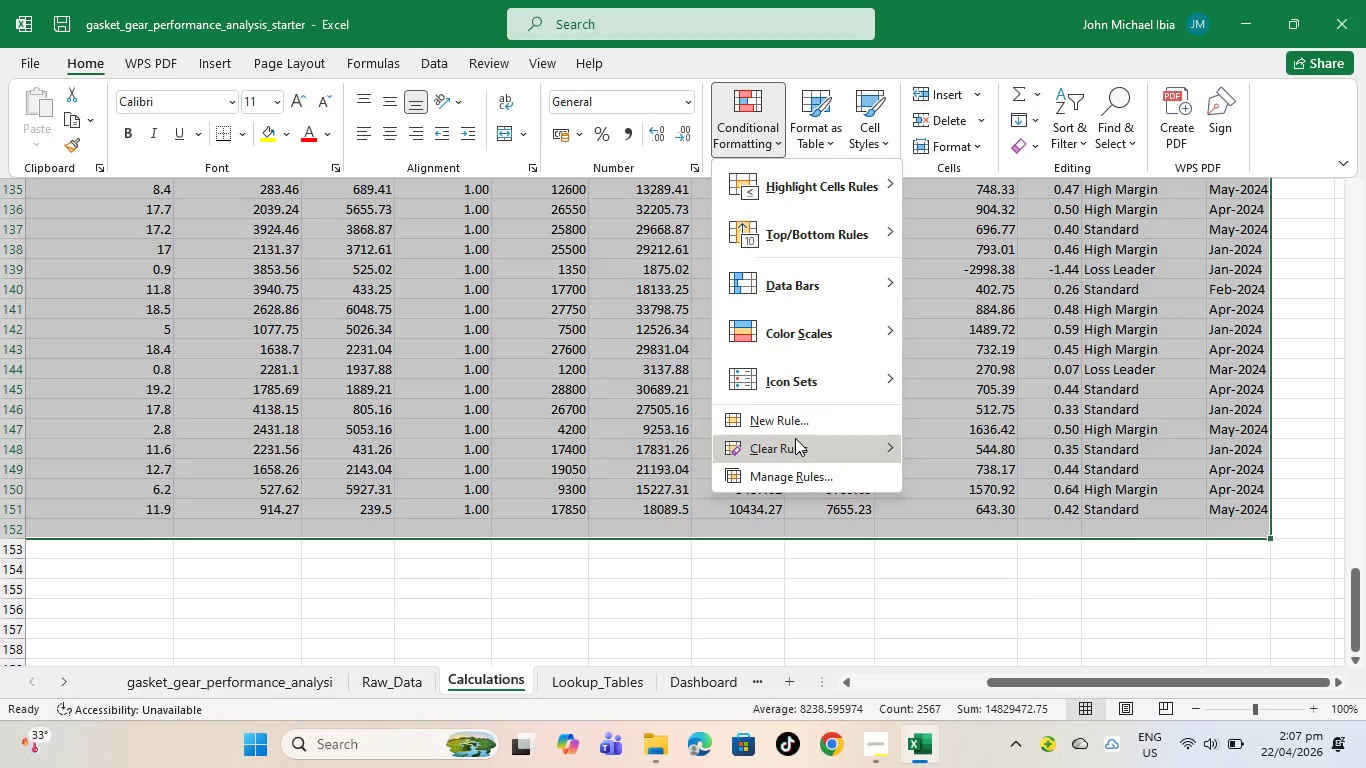 
left_click([802, 423])
 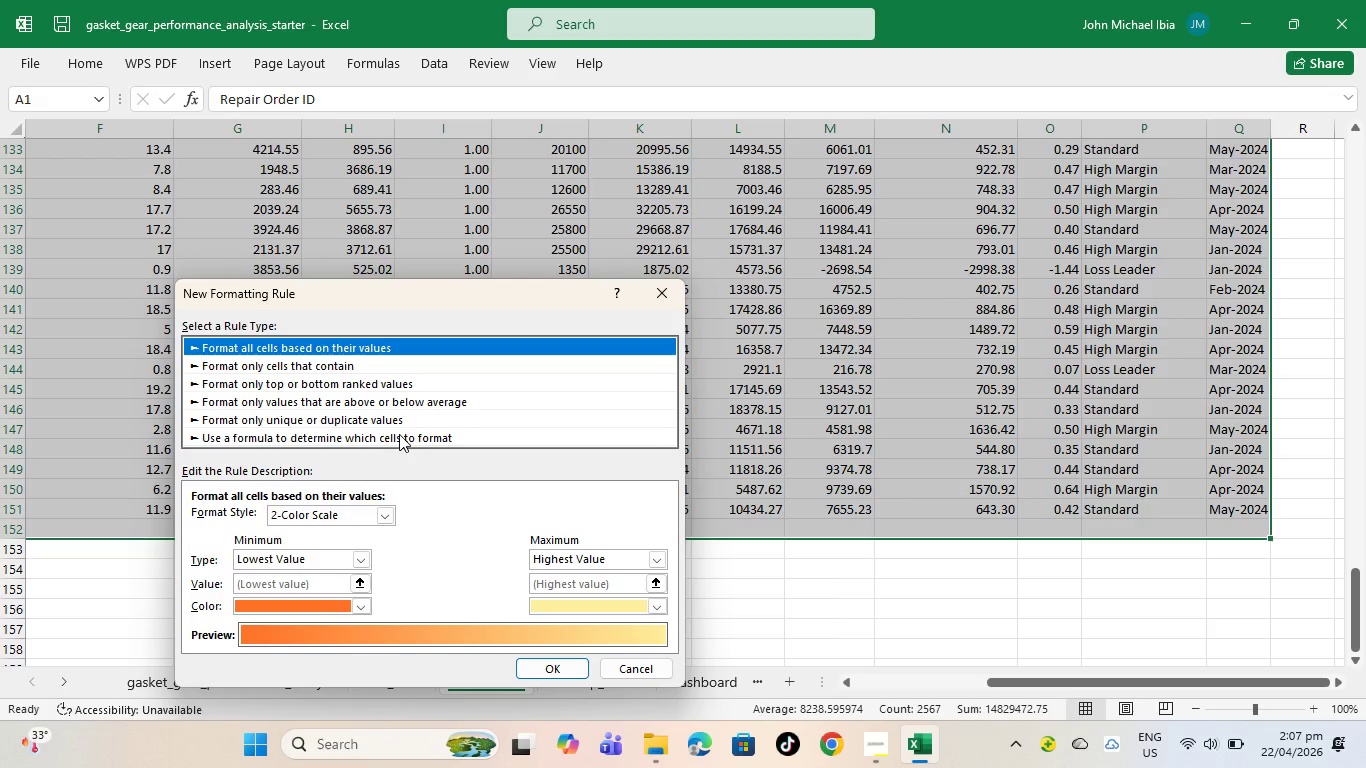 
left_click([396, 435])
 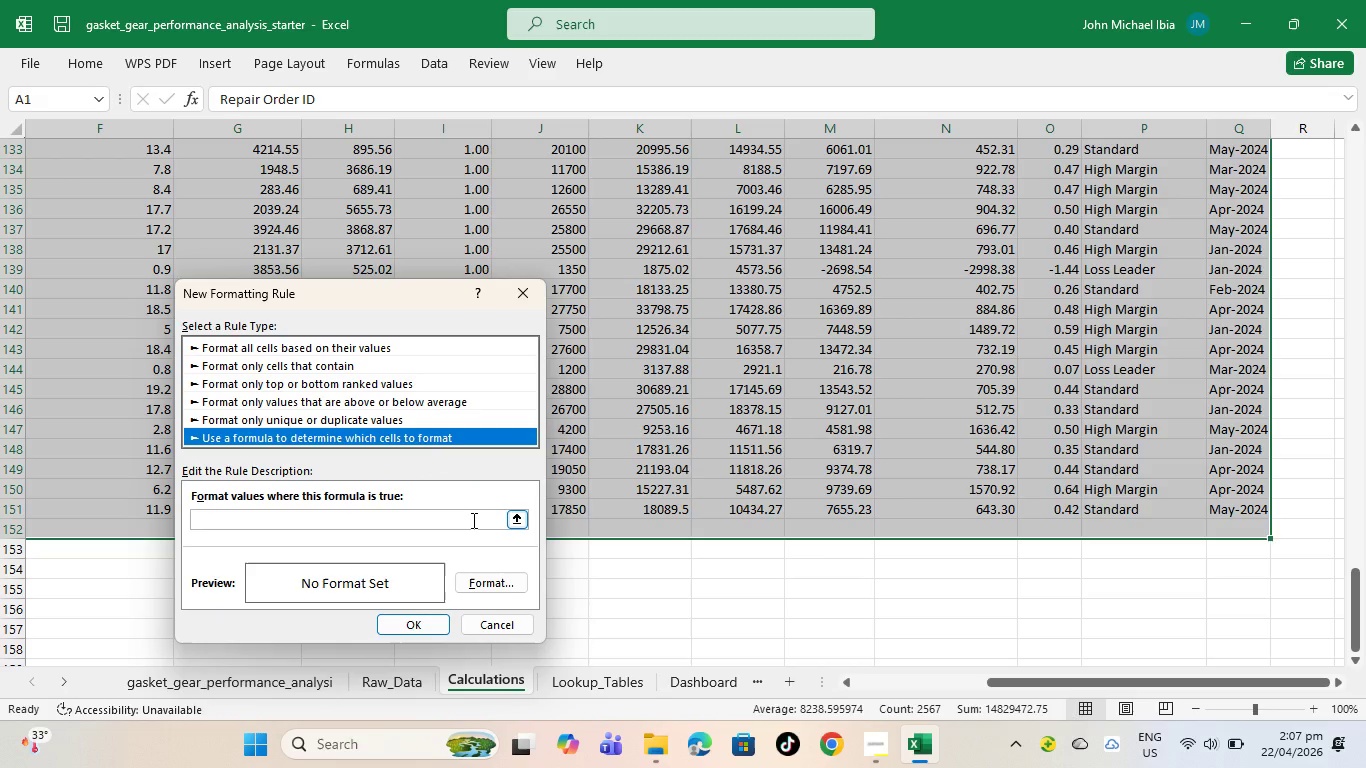 
left_click([456, 520])
 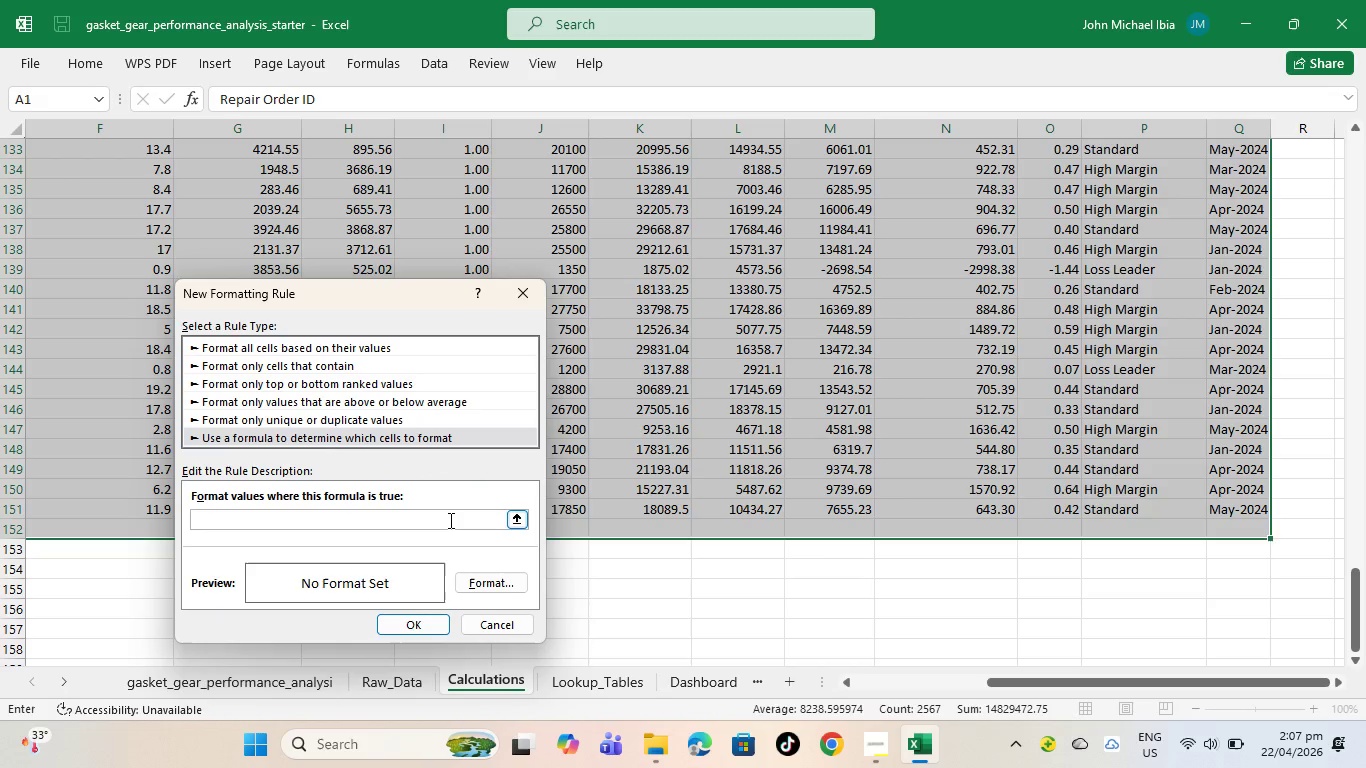 
type(=F2>E2*1.2)
 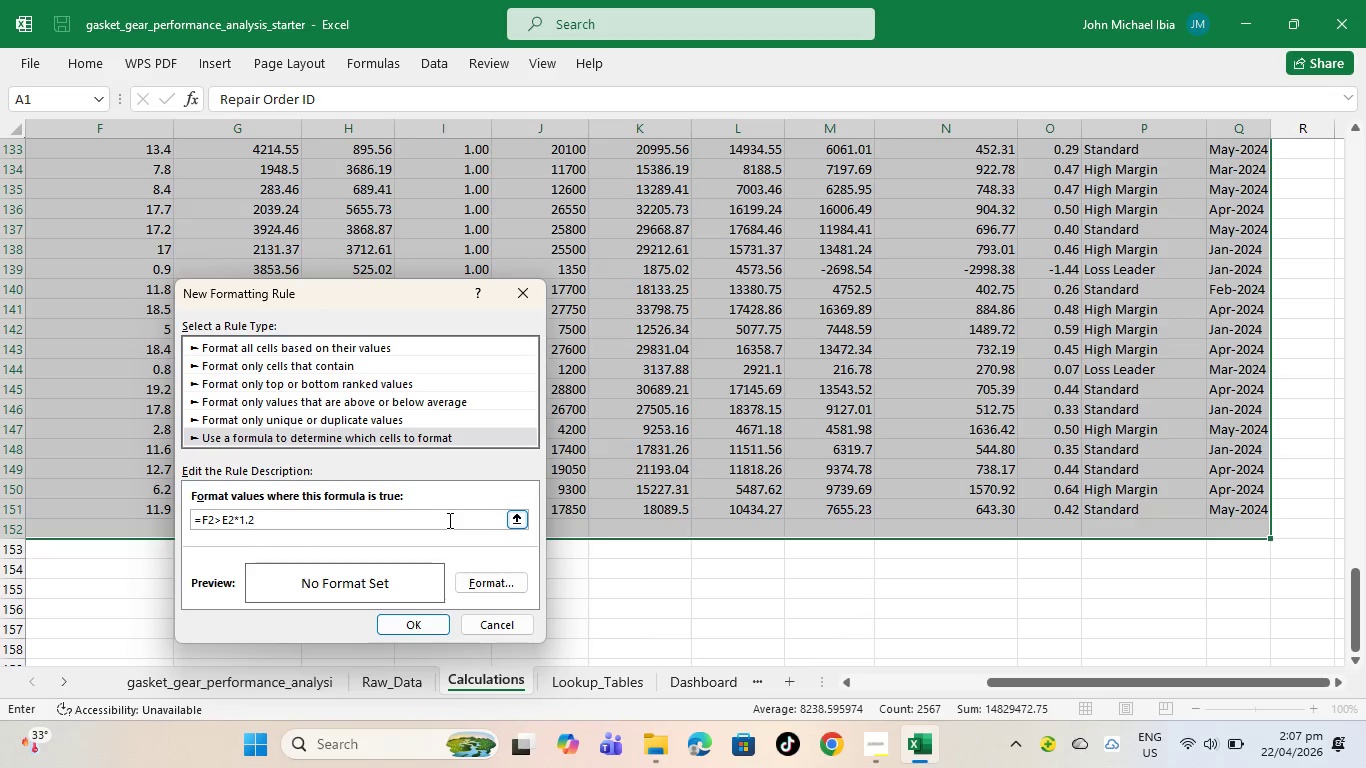 
left_click([487, 584])
 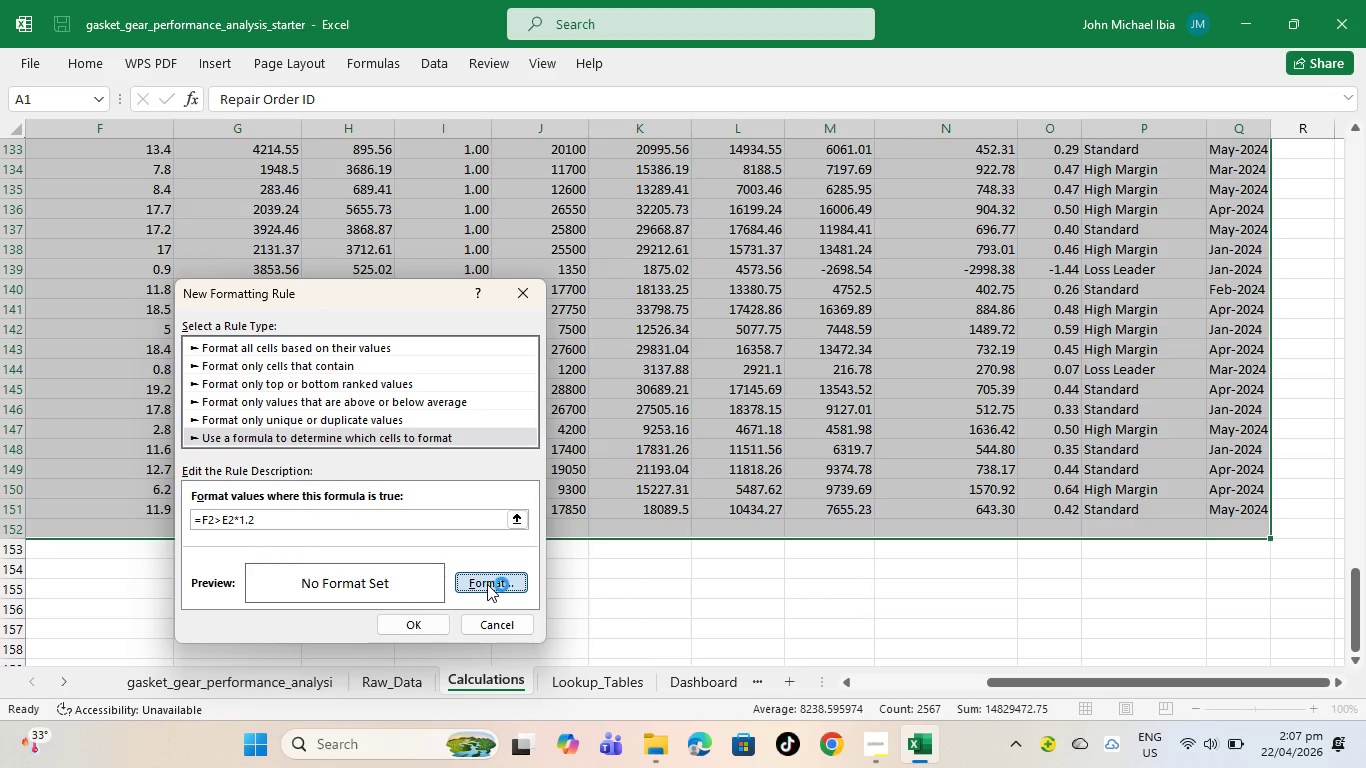 
left_click([487, 584])
 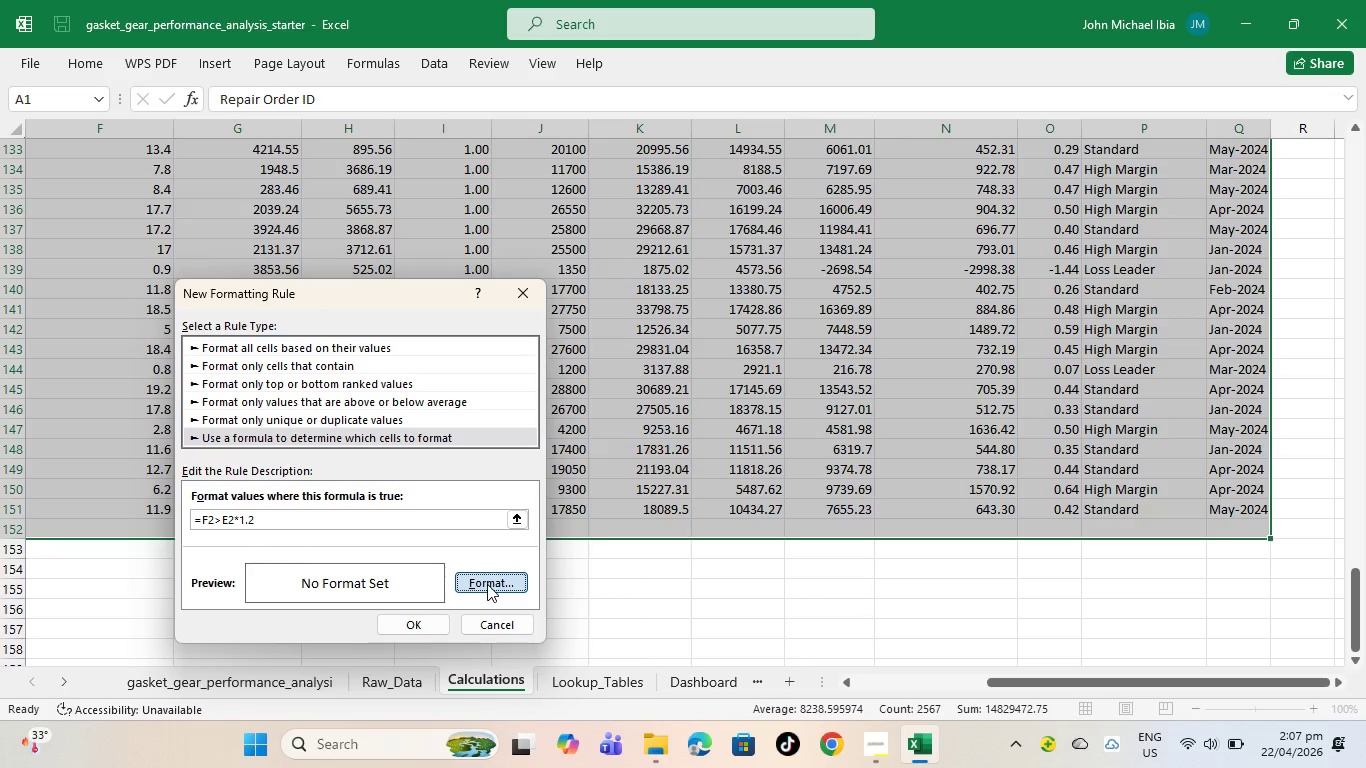 
double_click([487, 584])
 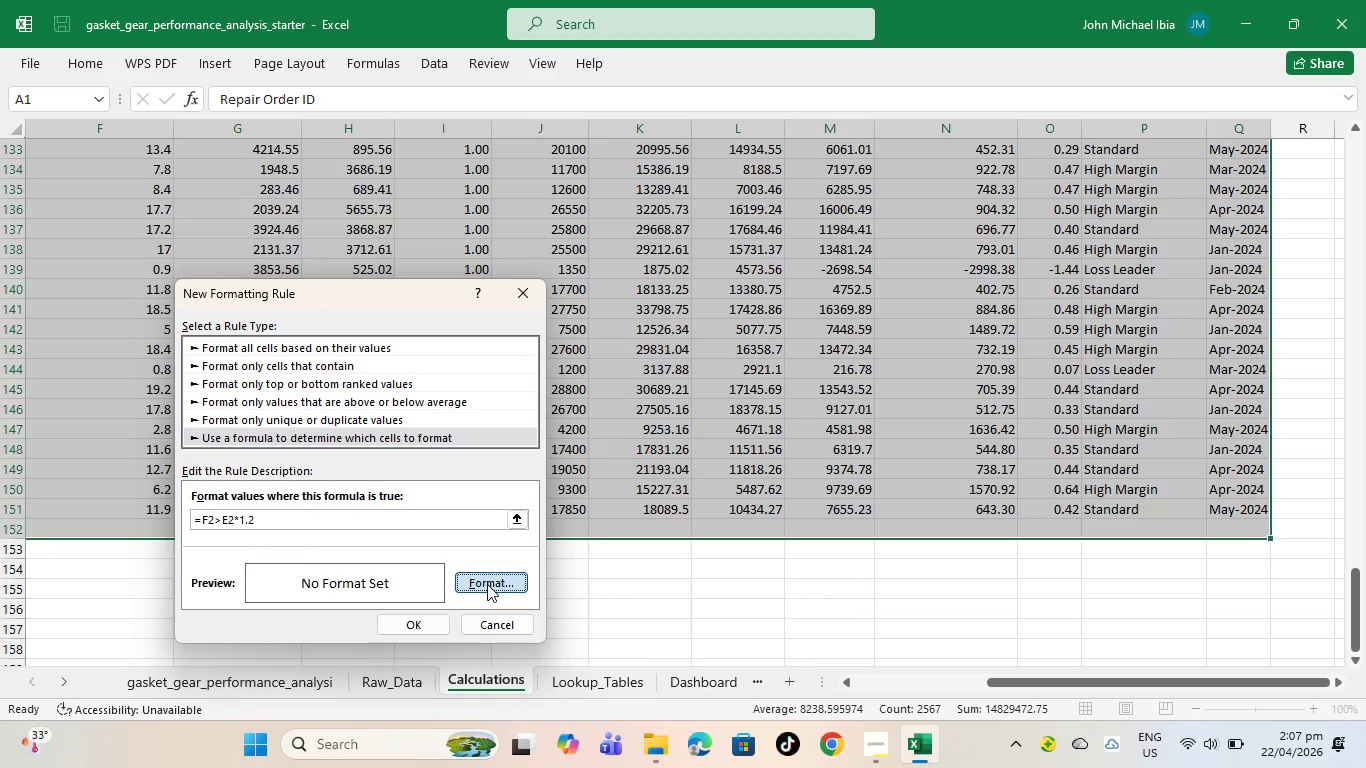 
triple_click([487, 584])
 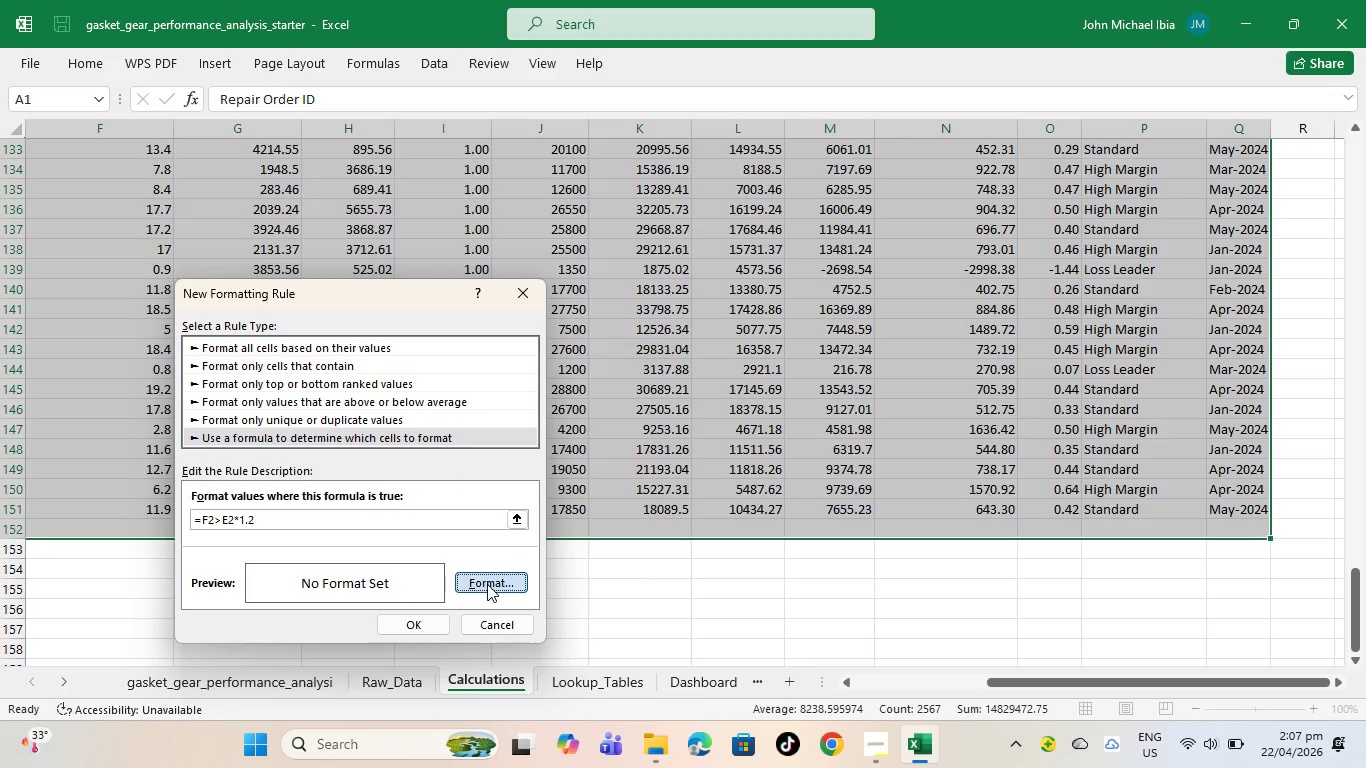 
triple_click([487, 584])
 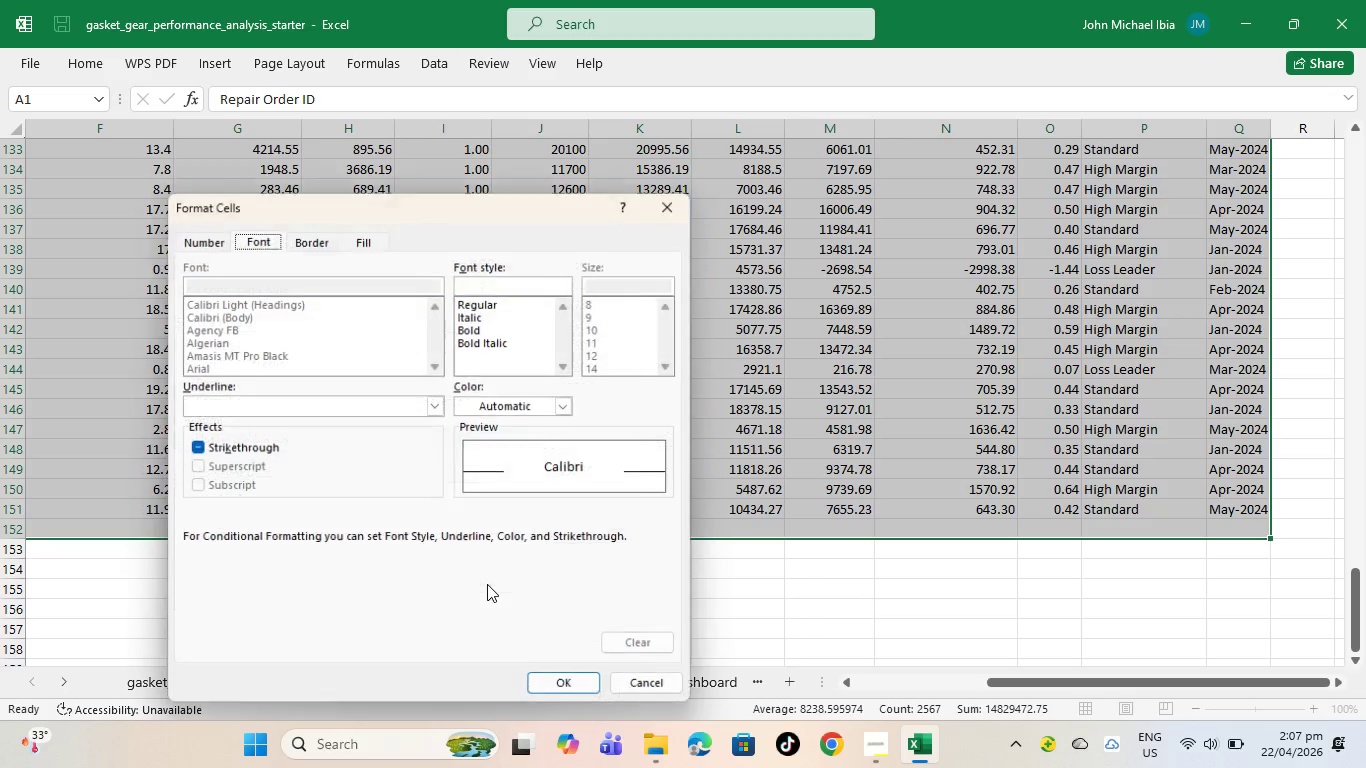 
triple_click([487, 584])
 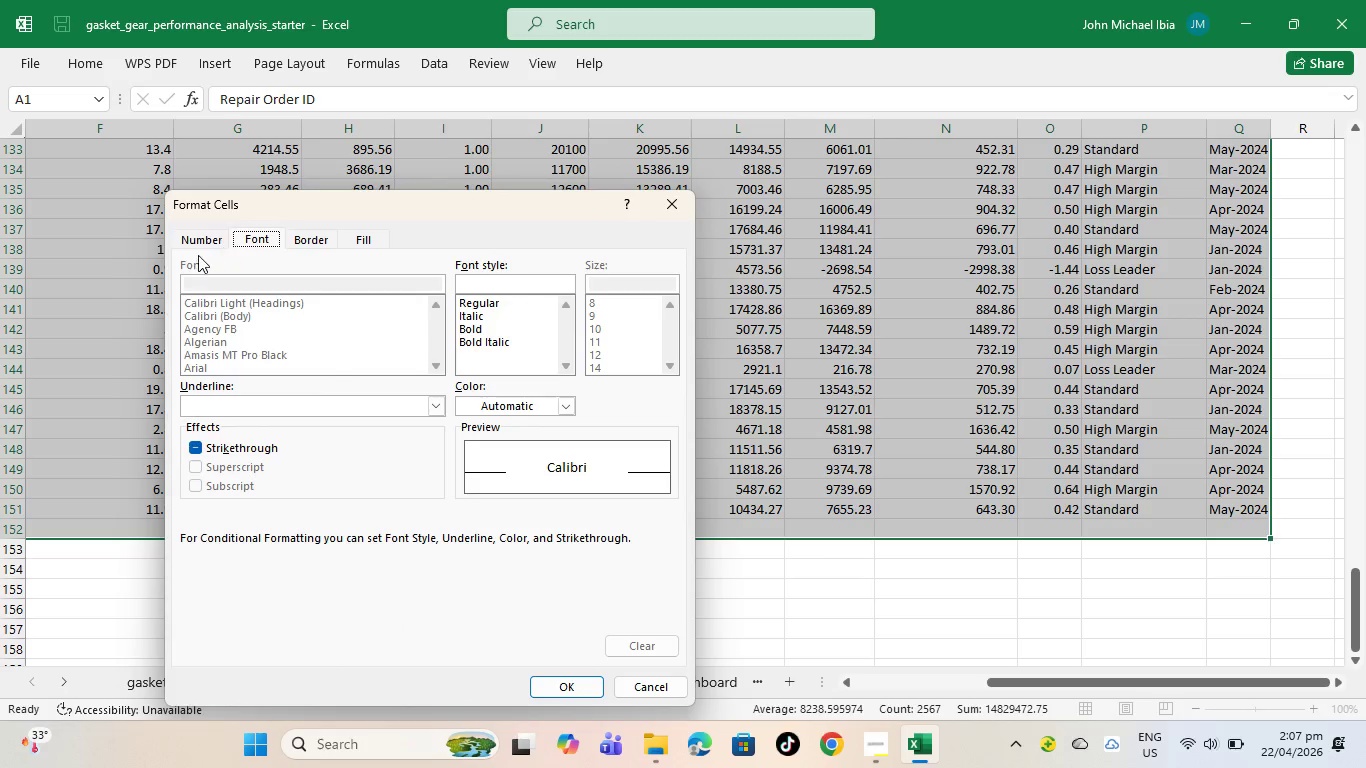 
left_click([196, 240])
 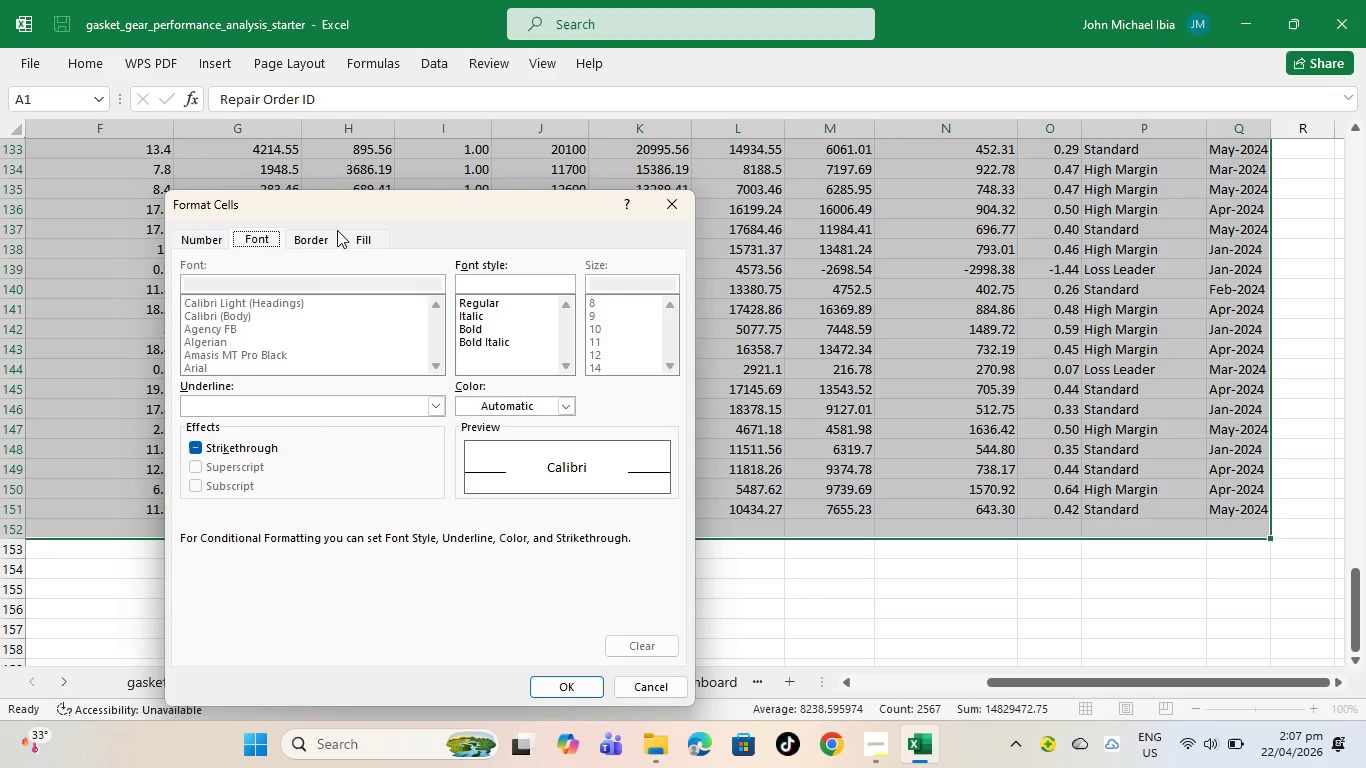 
left_click([324, 236])
 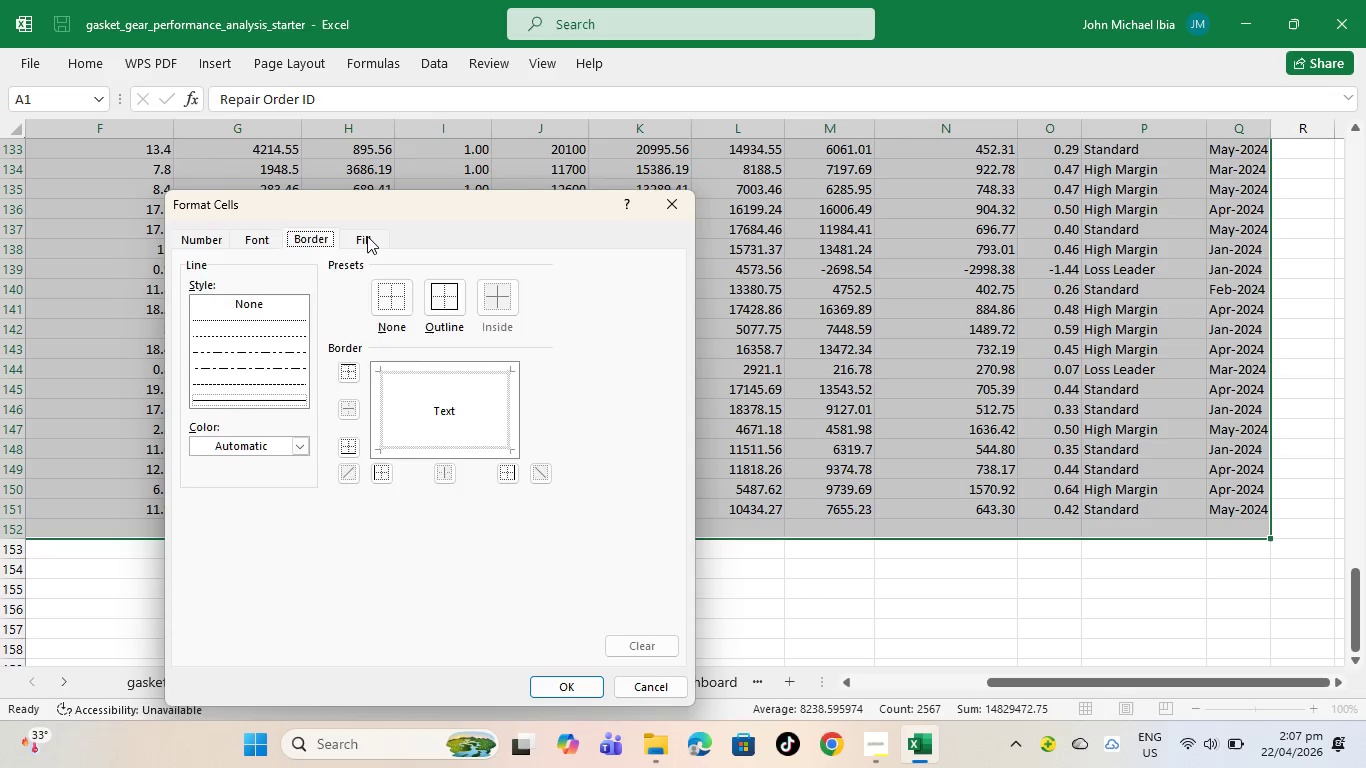 
left_click([367, 236])
 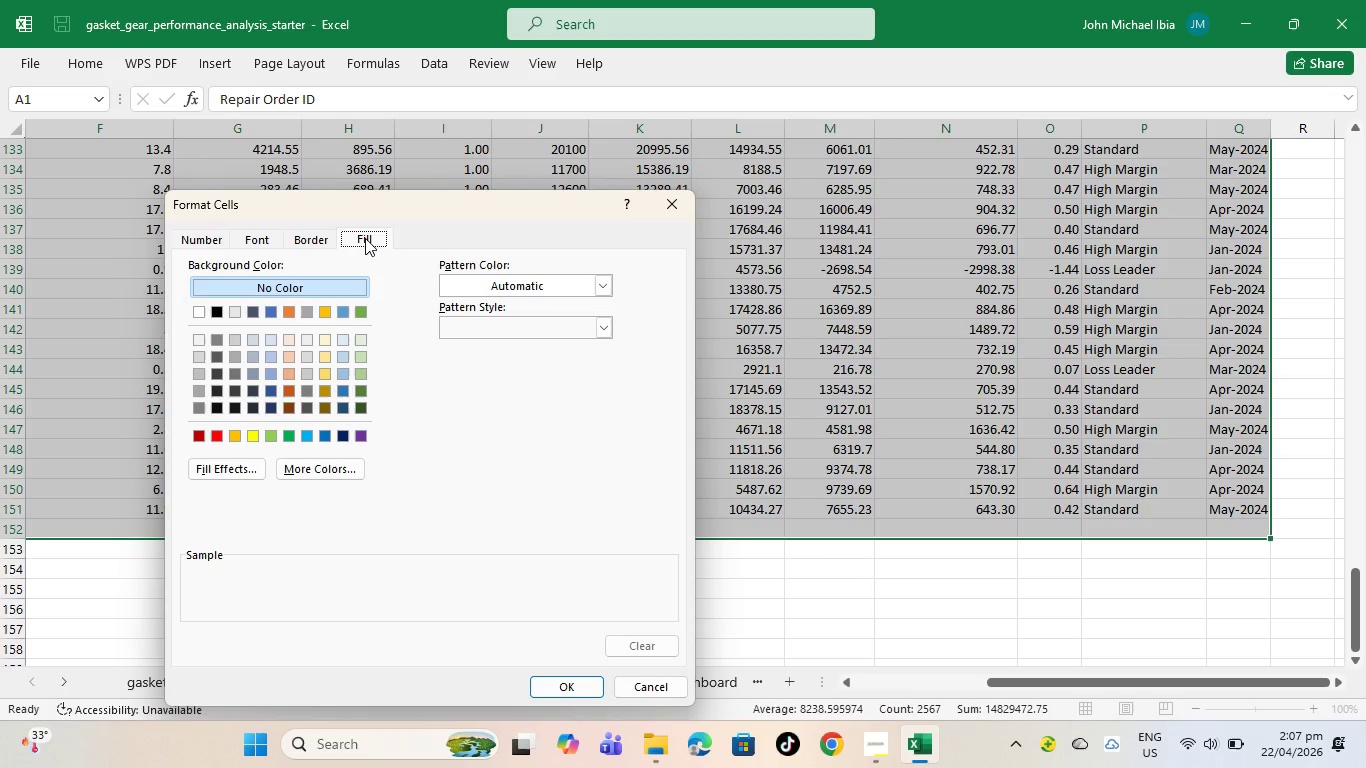 
wait(10.84)
 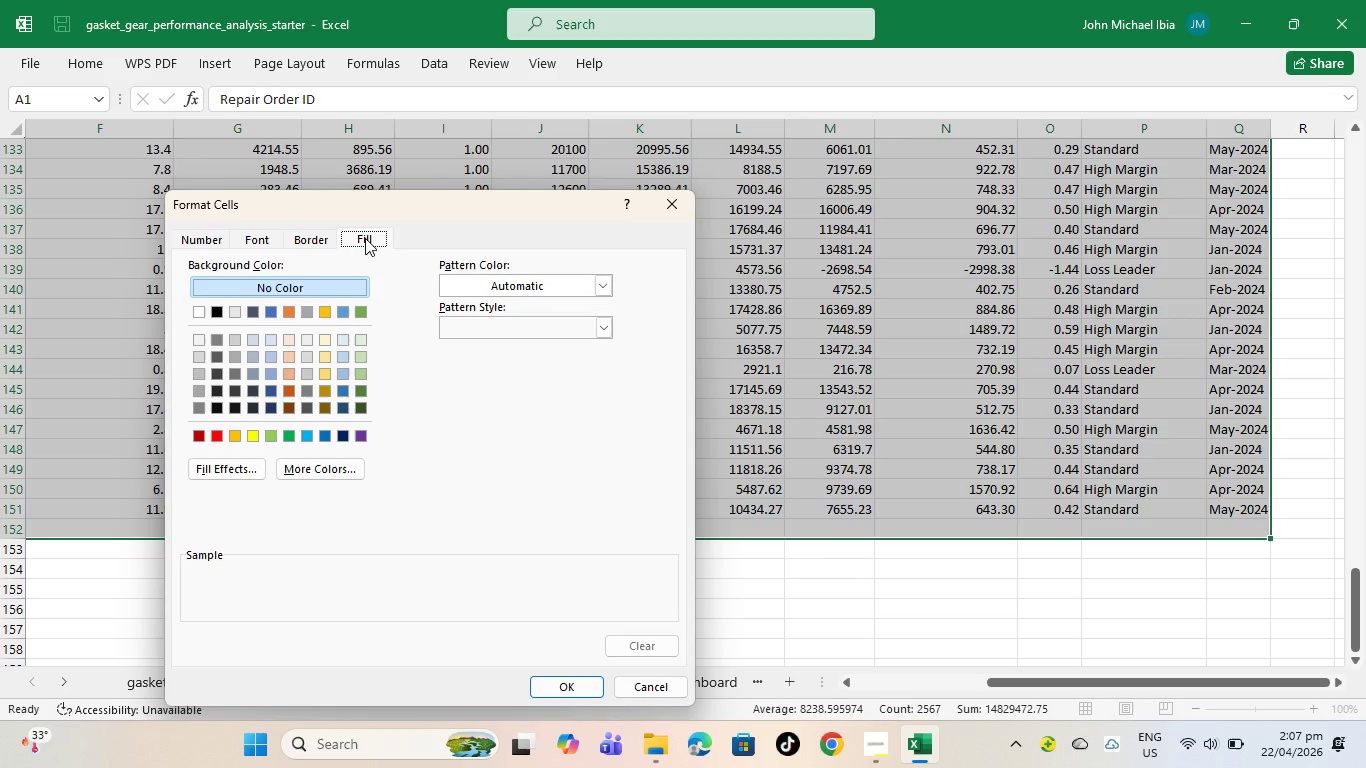 
left_click([215, 441])
 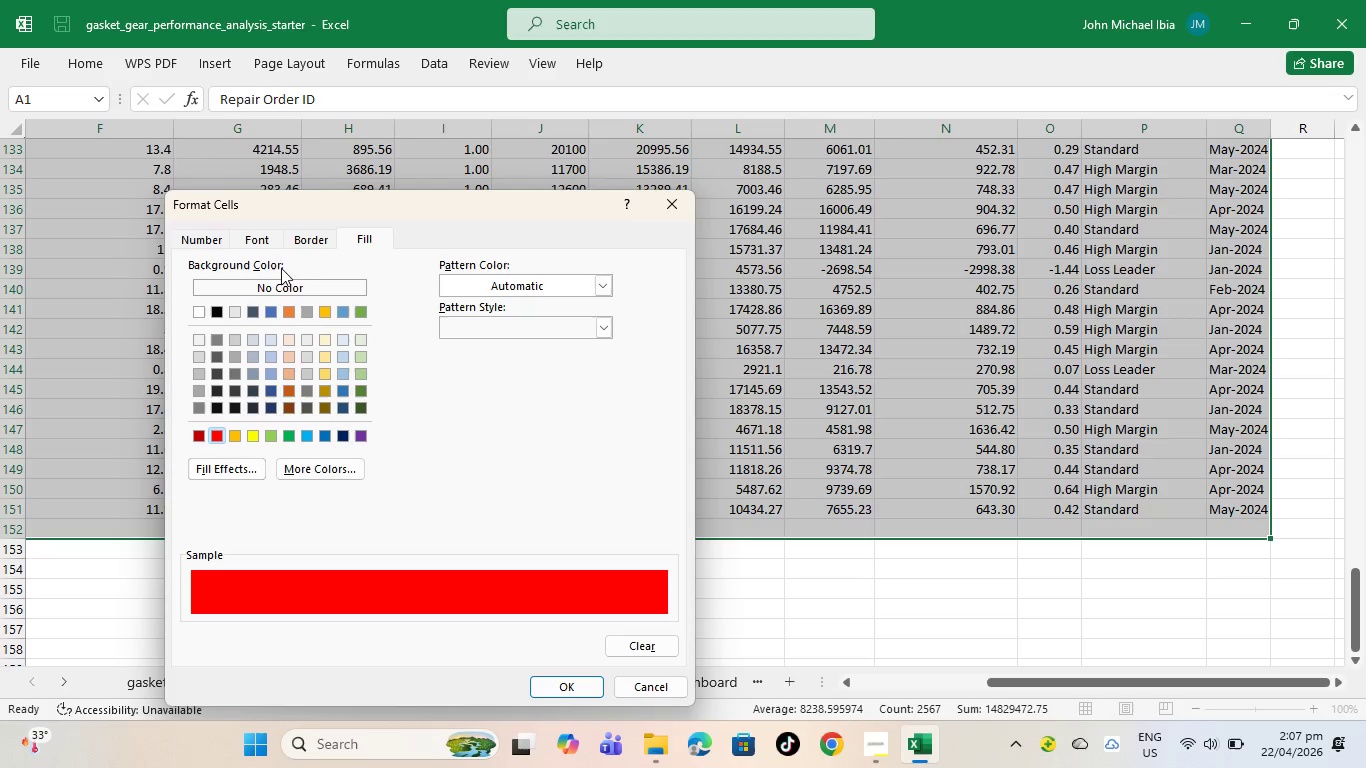 
left_click([258, 232])
 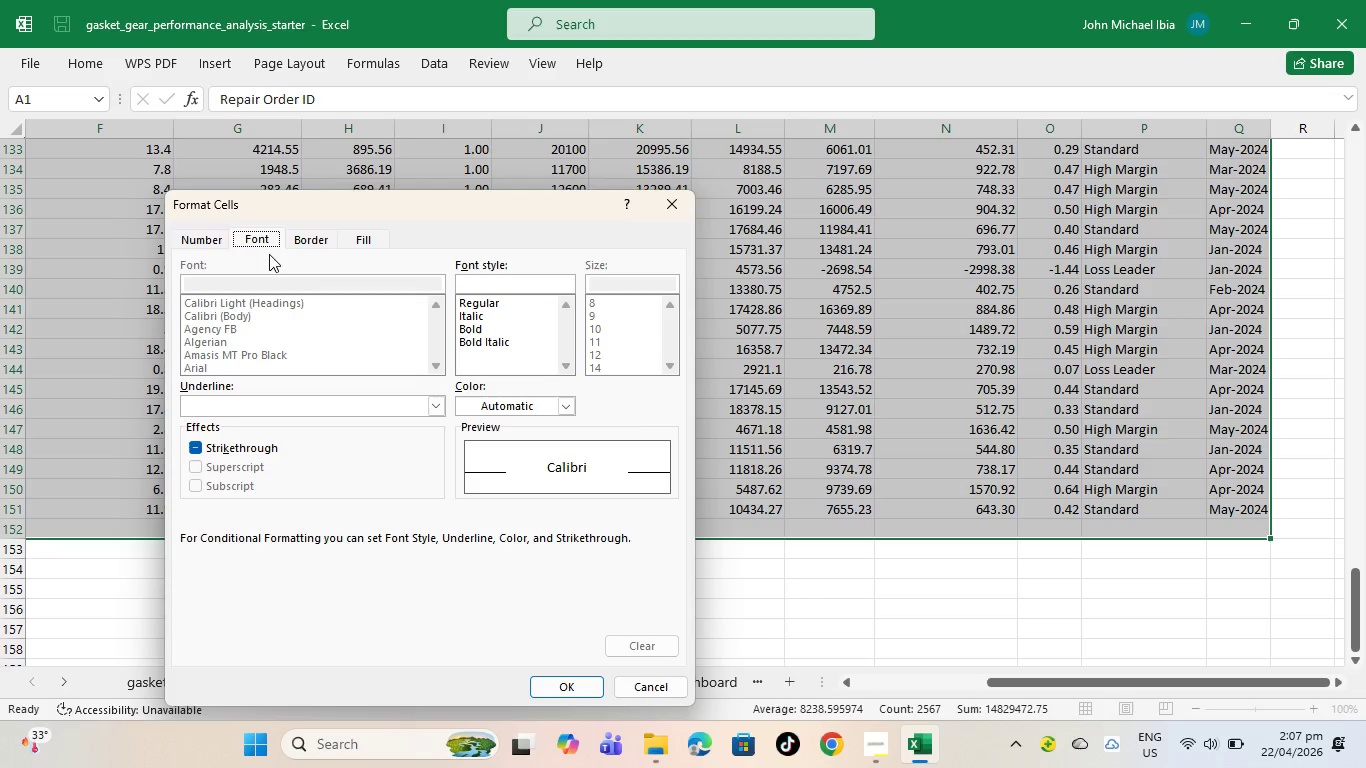 
wait(10.16)
 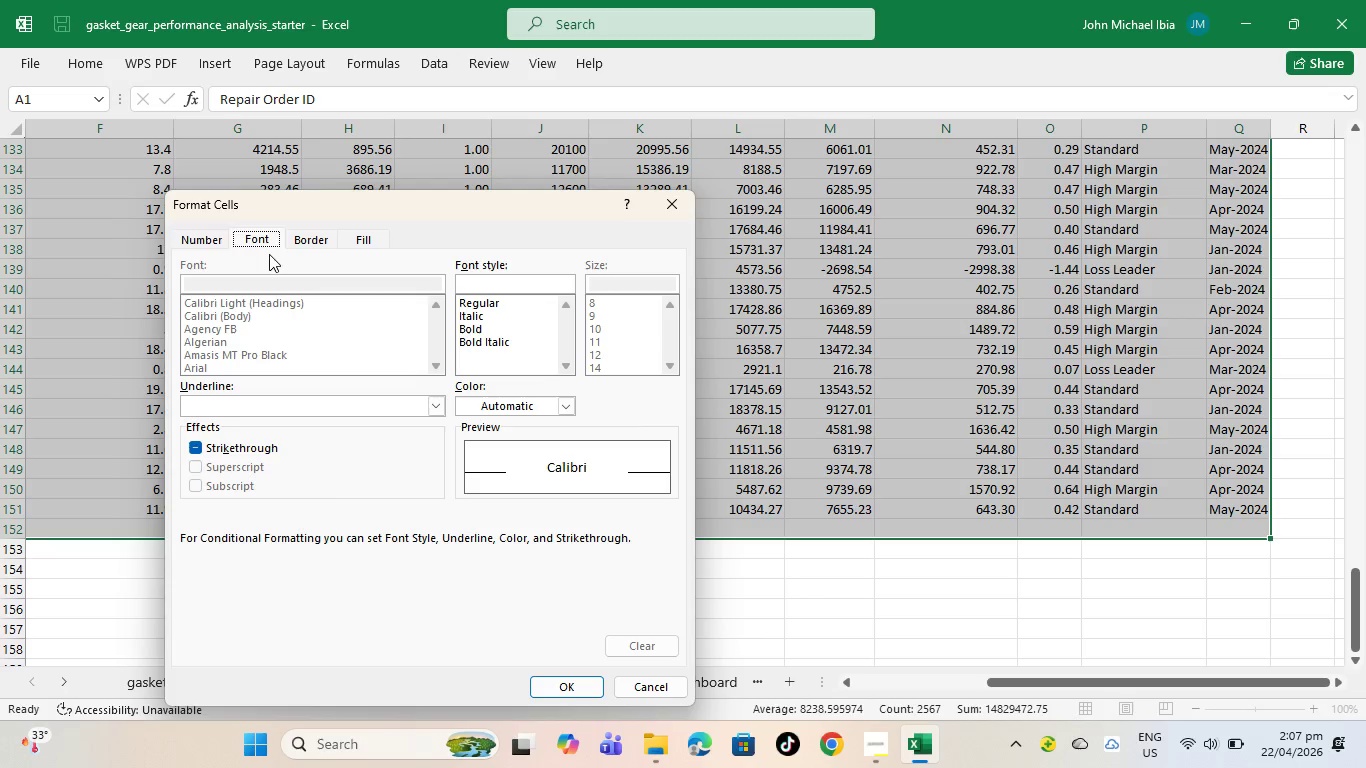 
left_click_drag(start_coordinate=[200, 459], to_coordinate=[213, 459])
 